 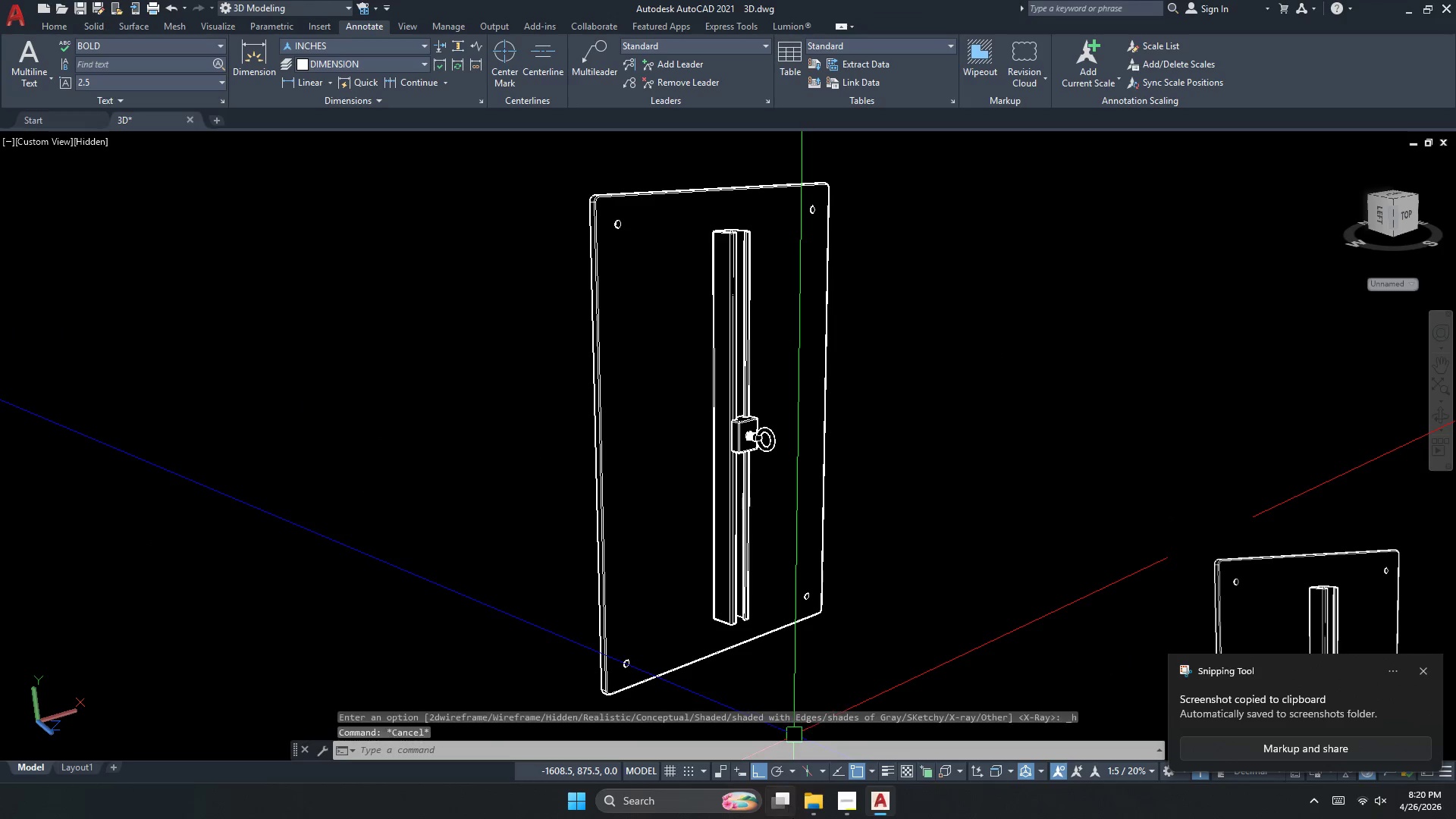 
left_click([820, 811])
 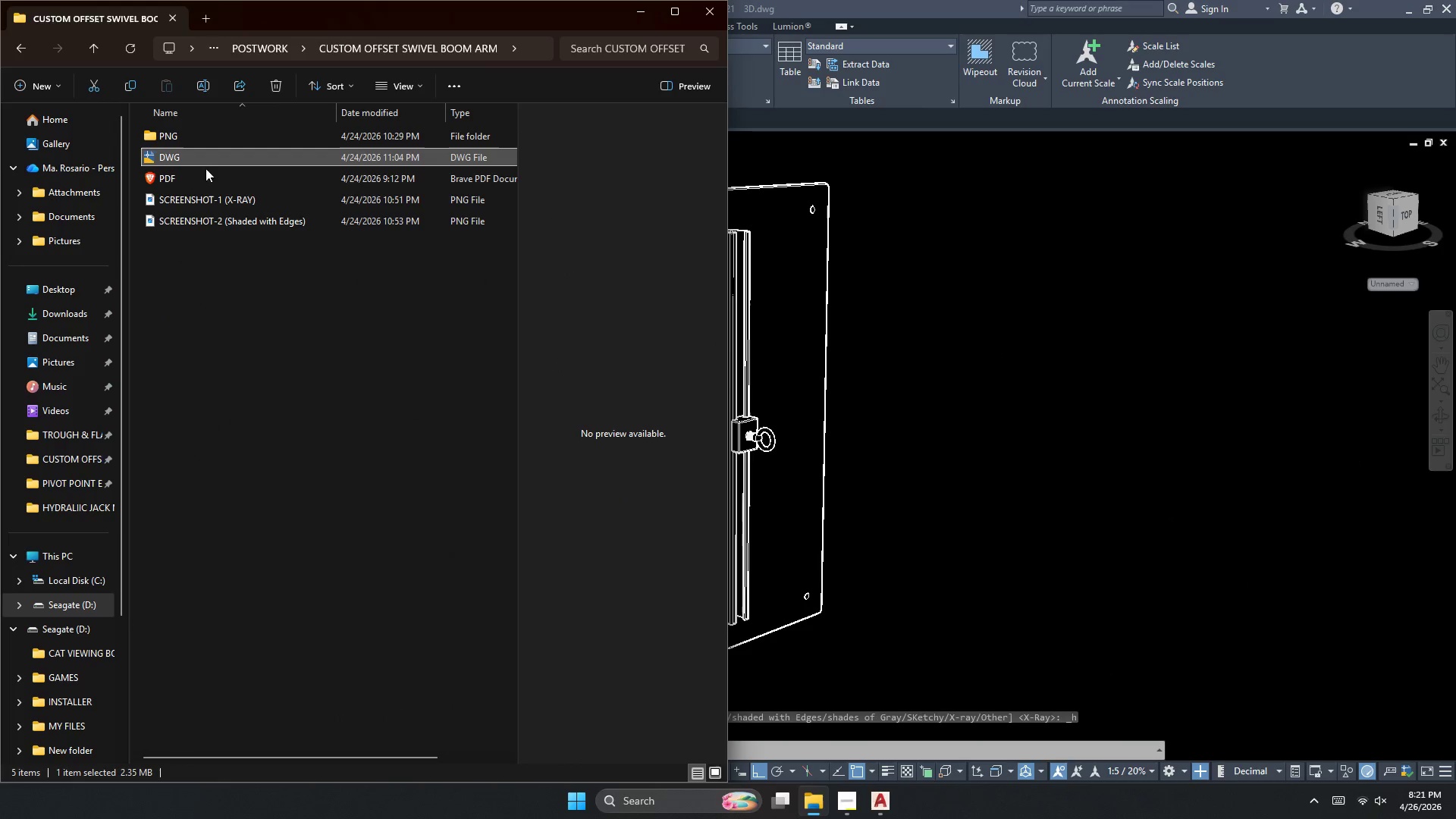 
left_click([209, 11])
 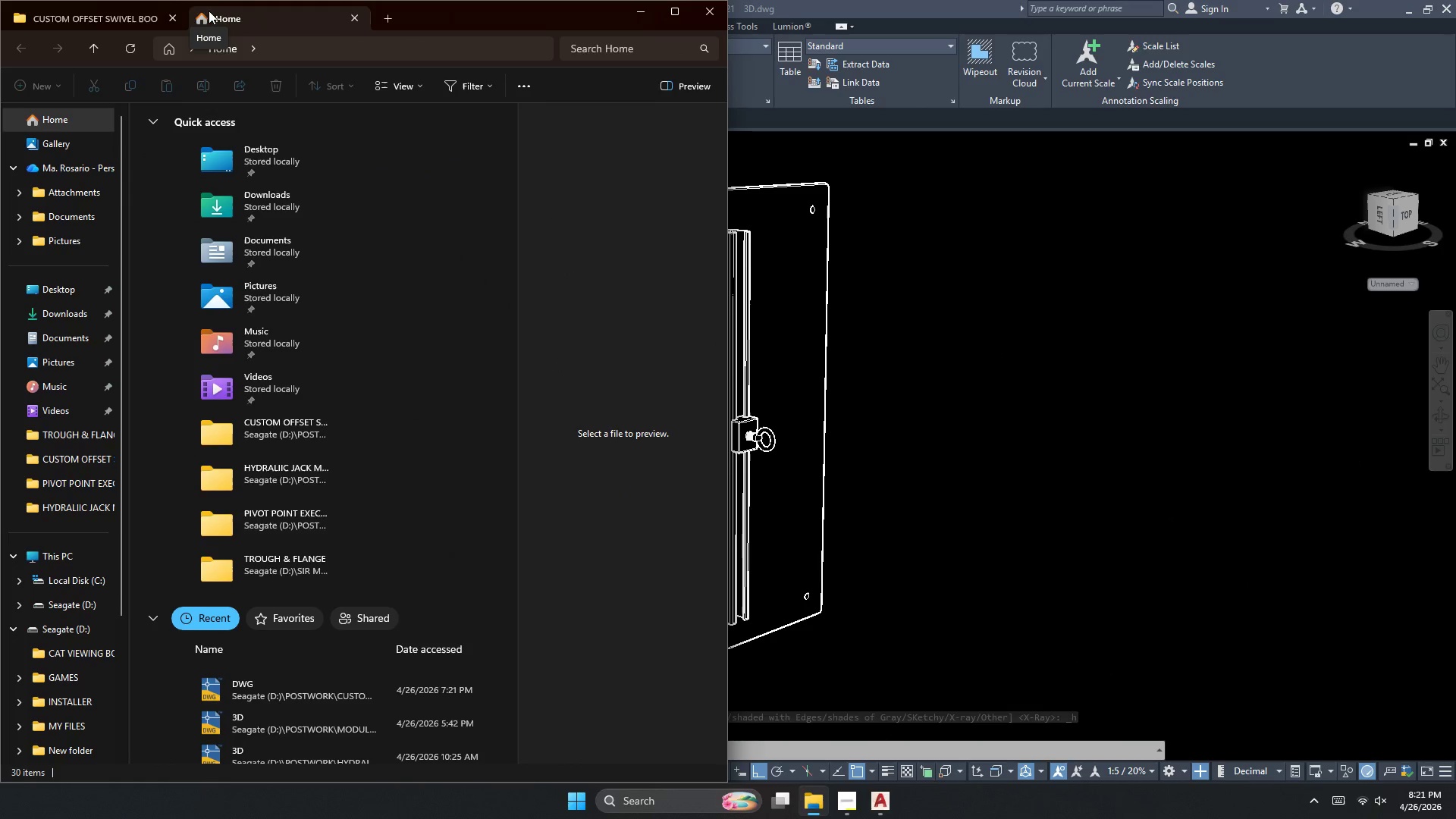 
left_click([126, 18])
 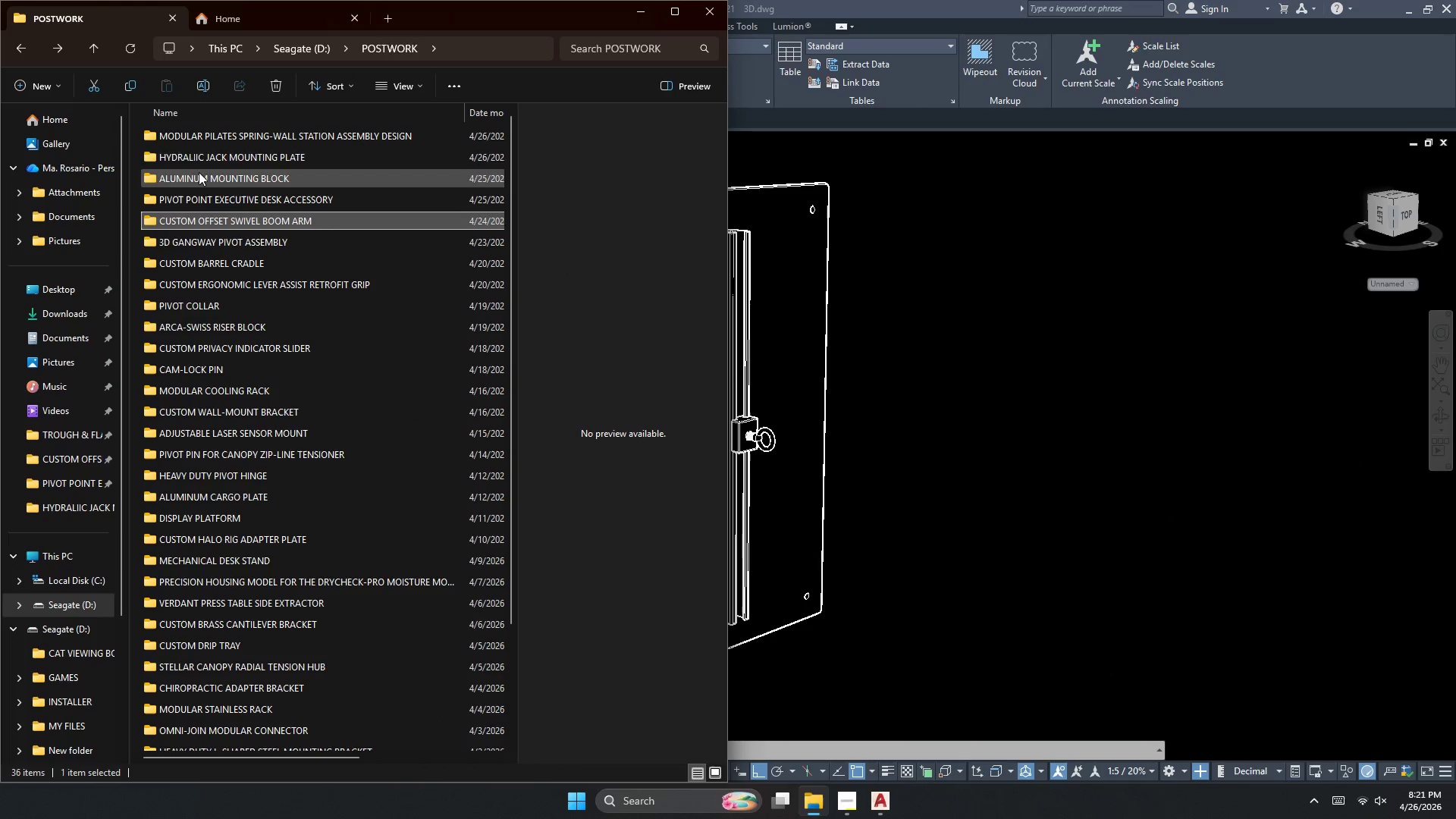 
double_click([178, 142])
 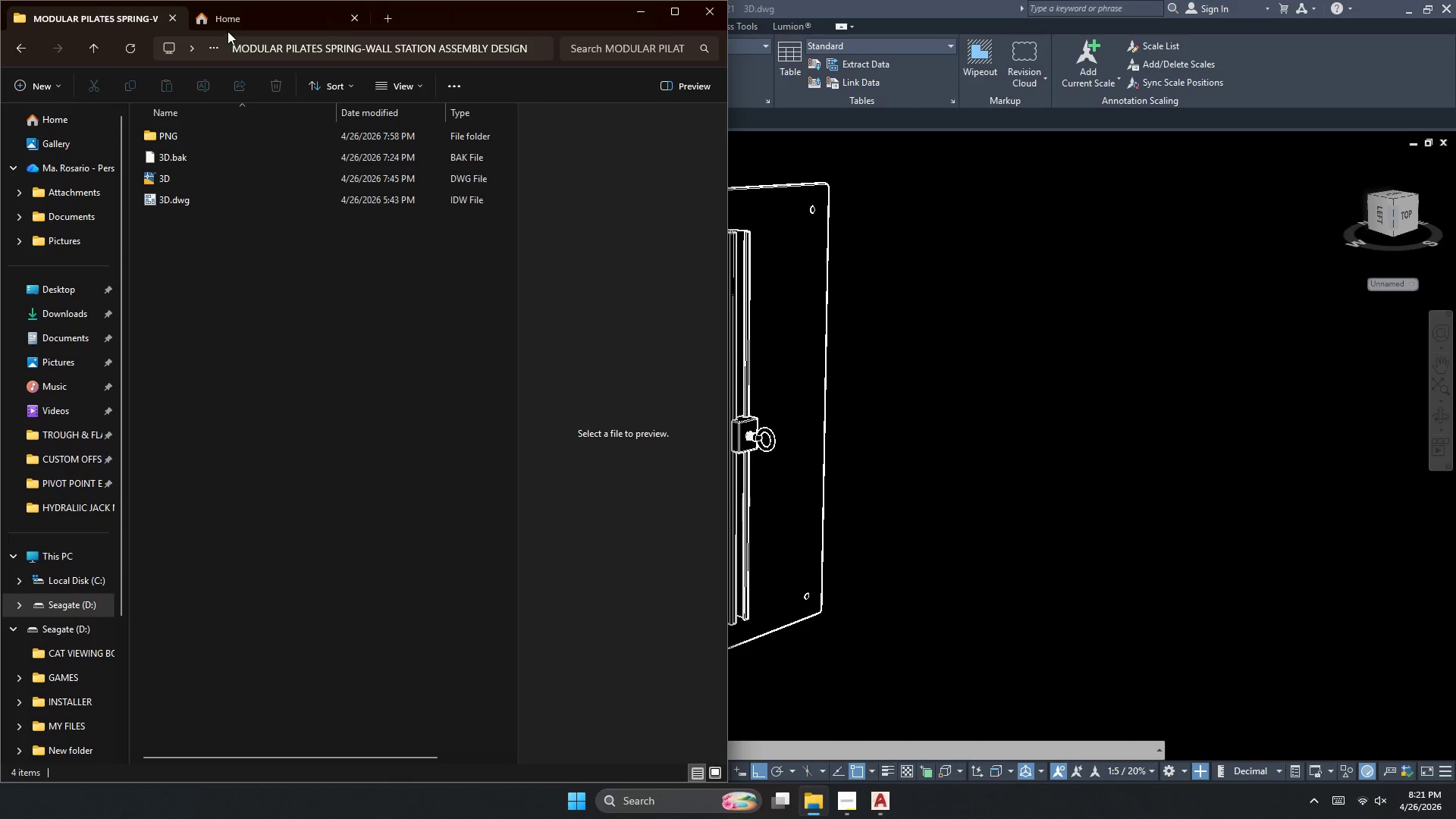 
left_click([231, 27])
 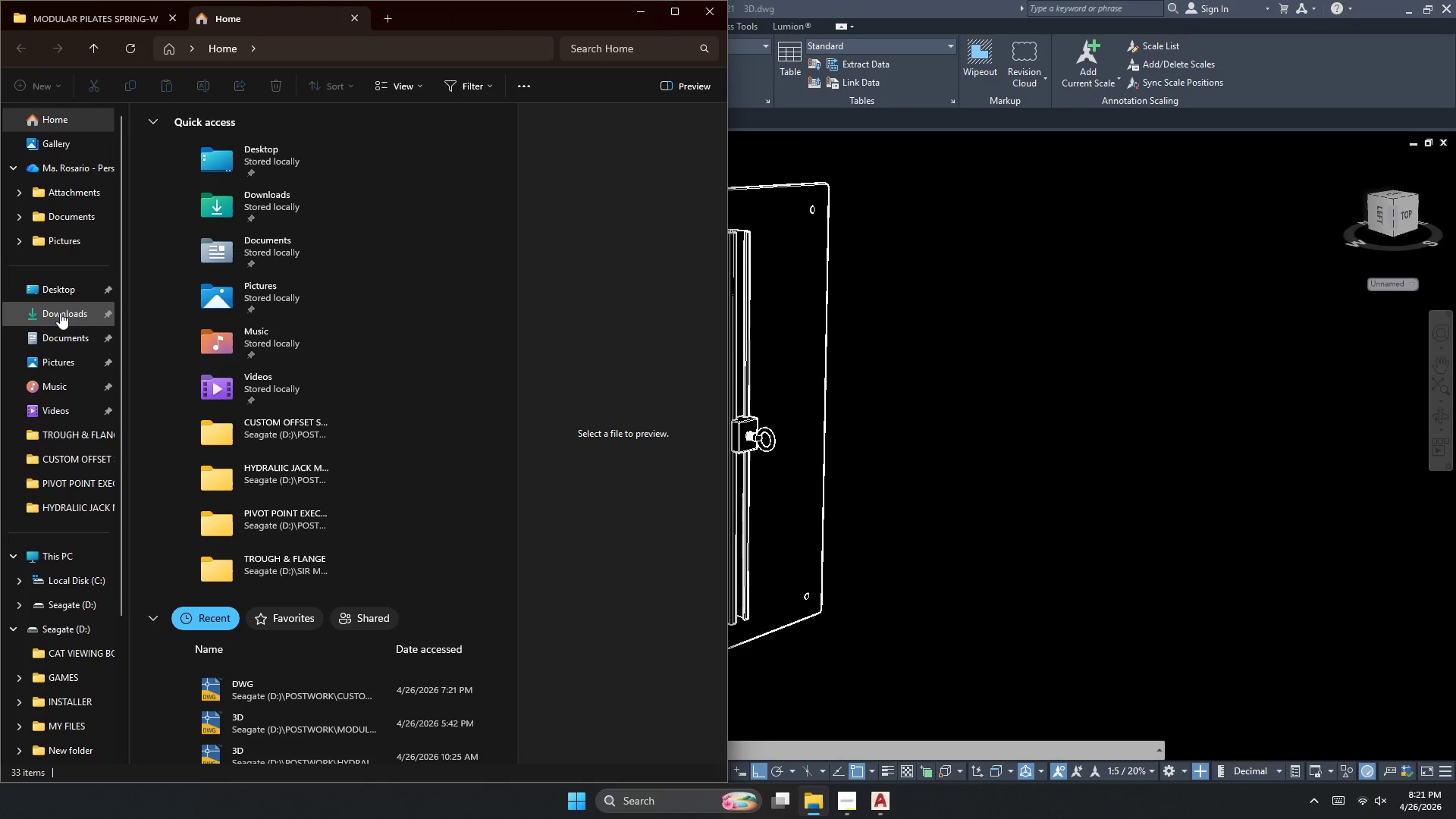 
left_click([61, 358])
 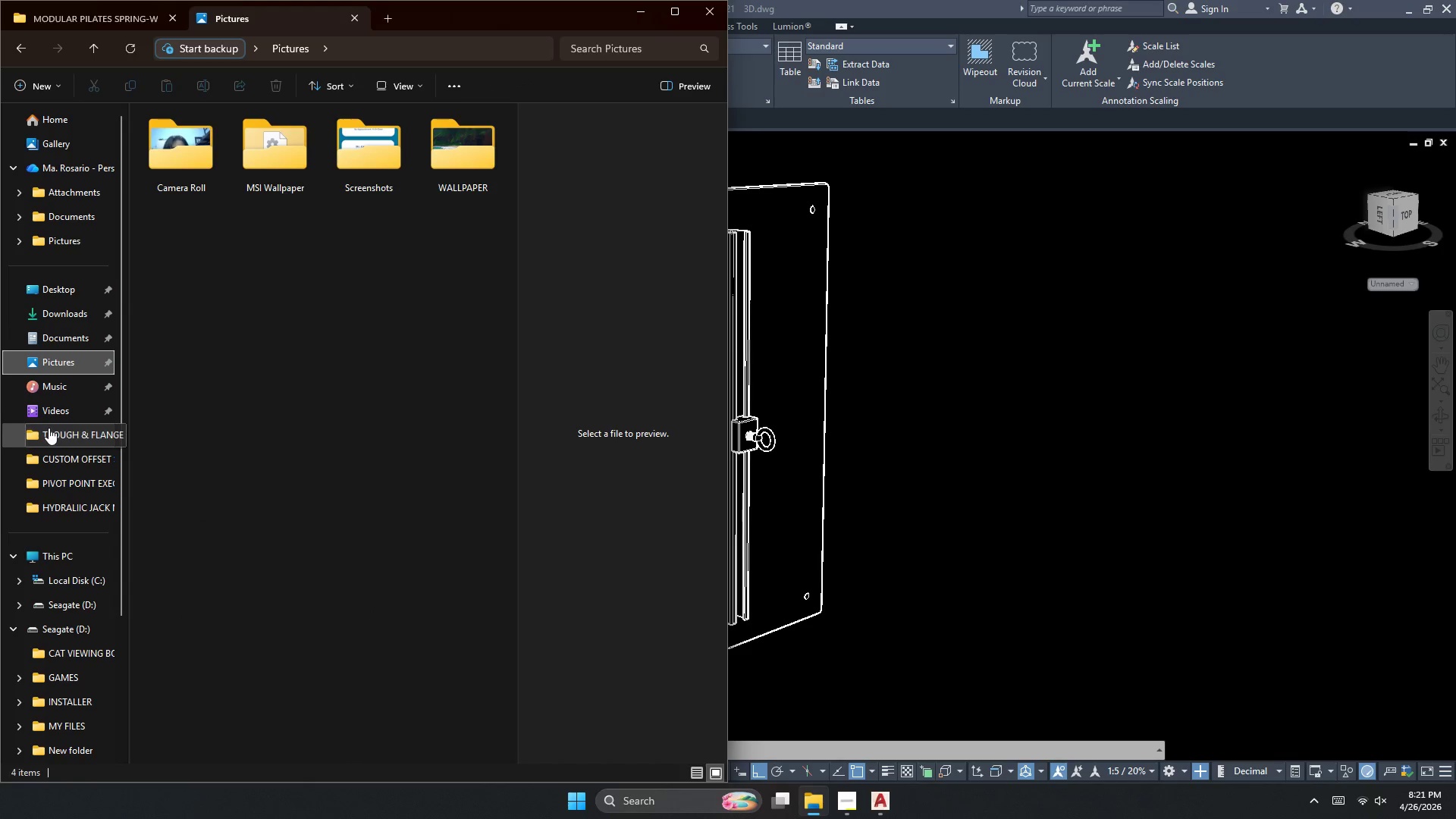 
wait(5.58)
 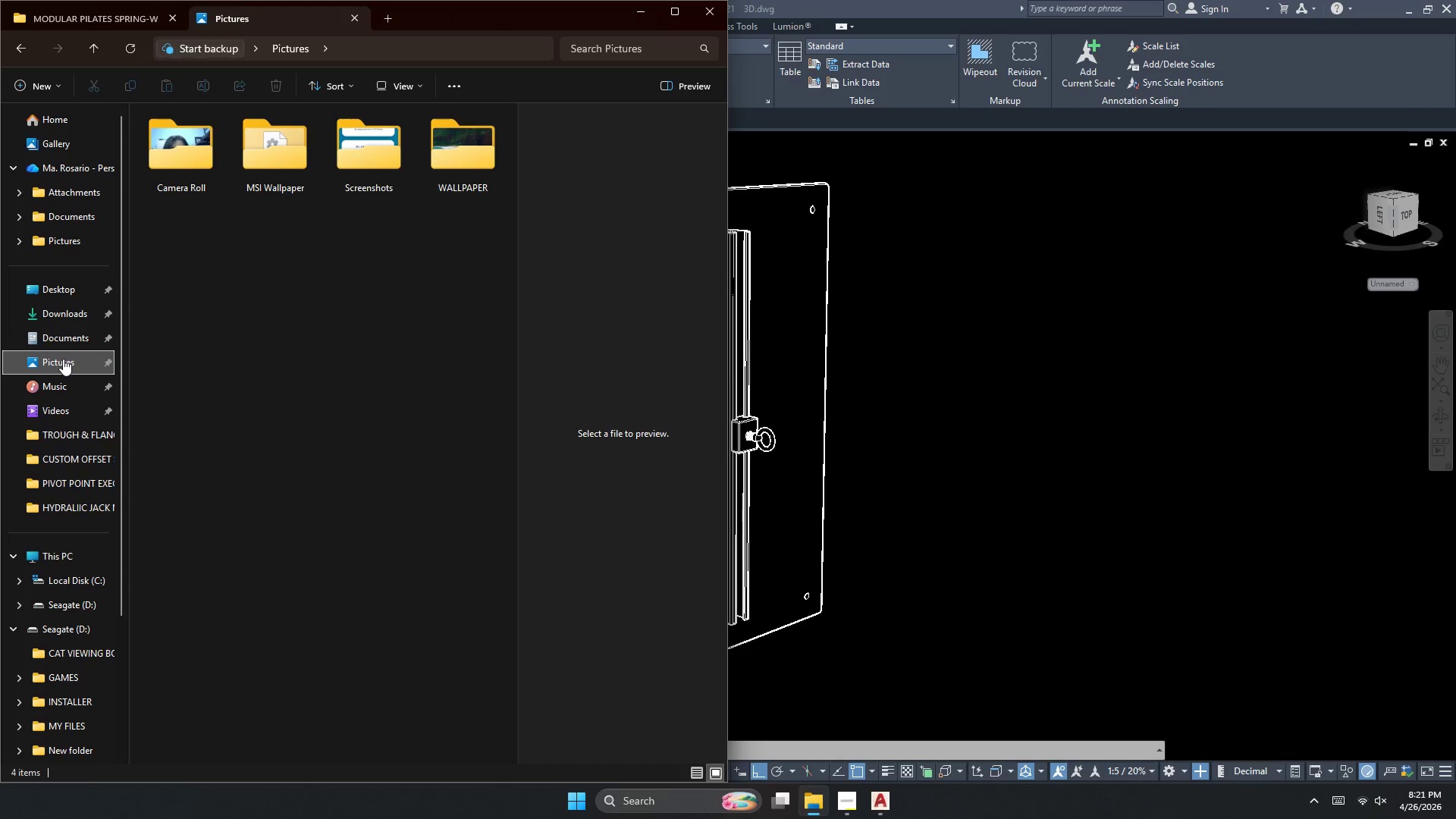 
scroll: coordinate [59, 478], scroll_direction: up, amount: 4.0
 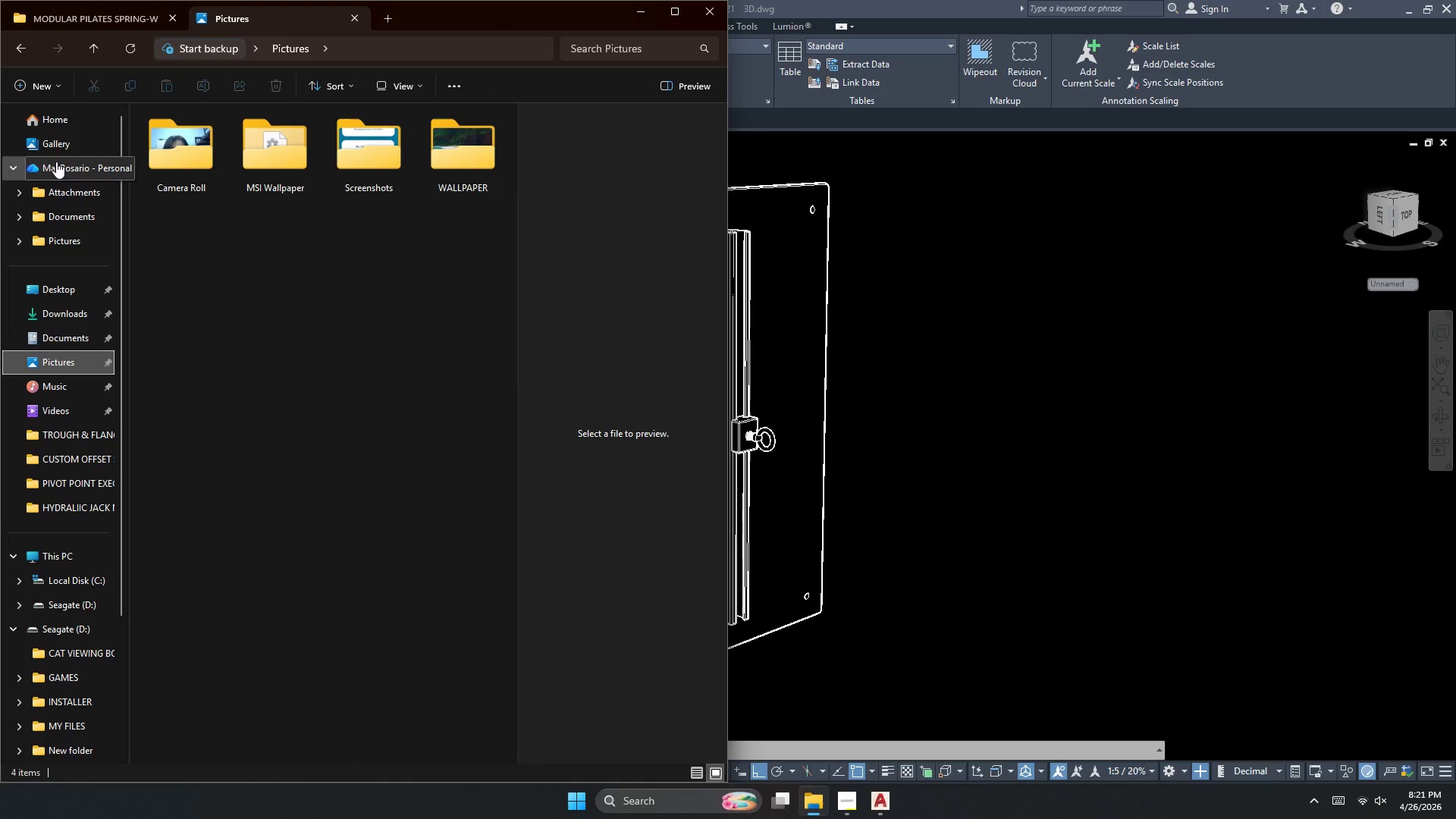 
mouse_move([78, 135])
 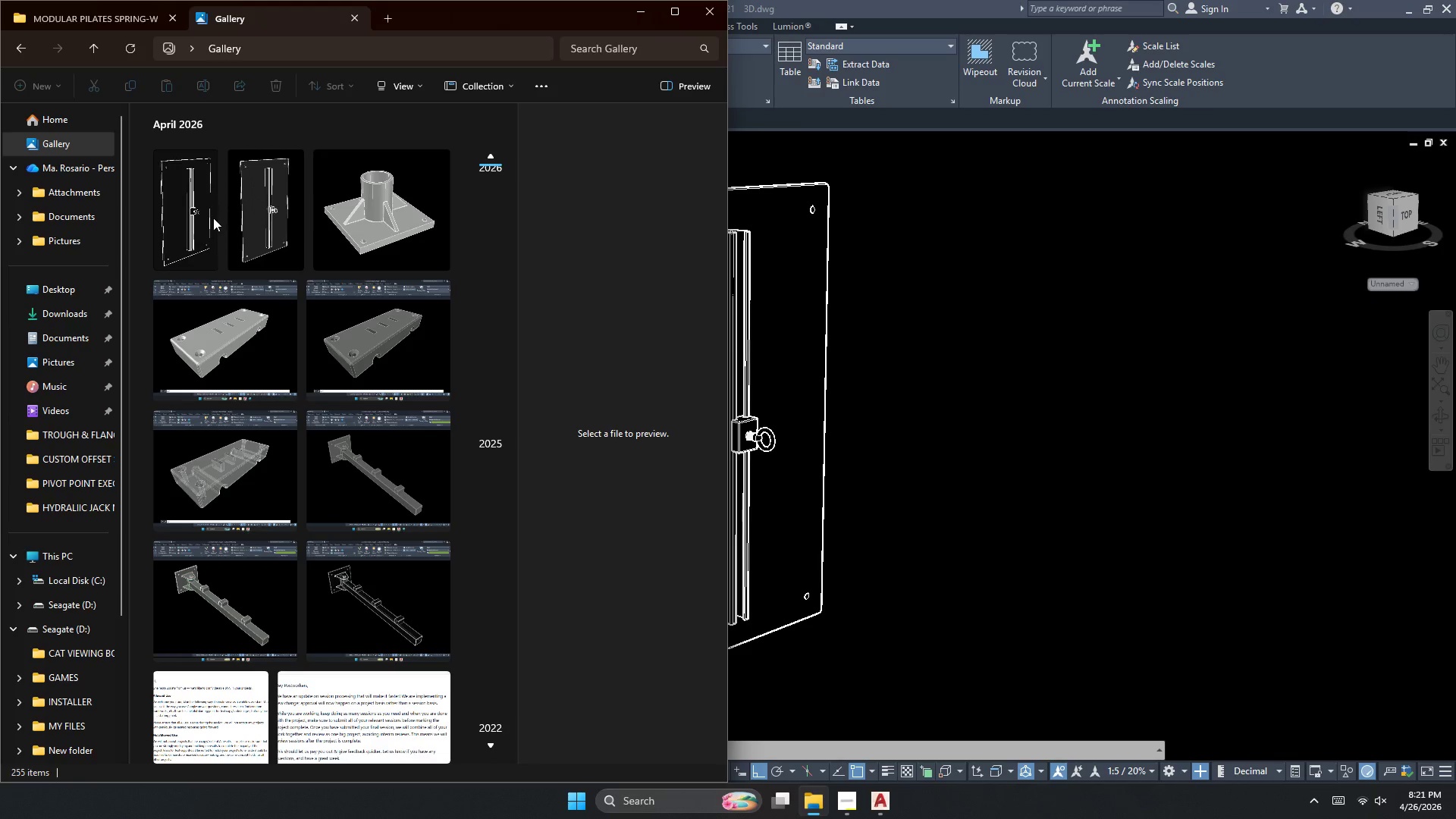 
left_click([213, 218])
 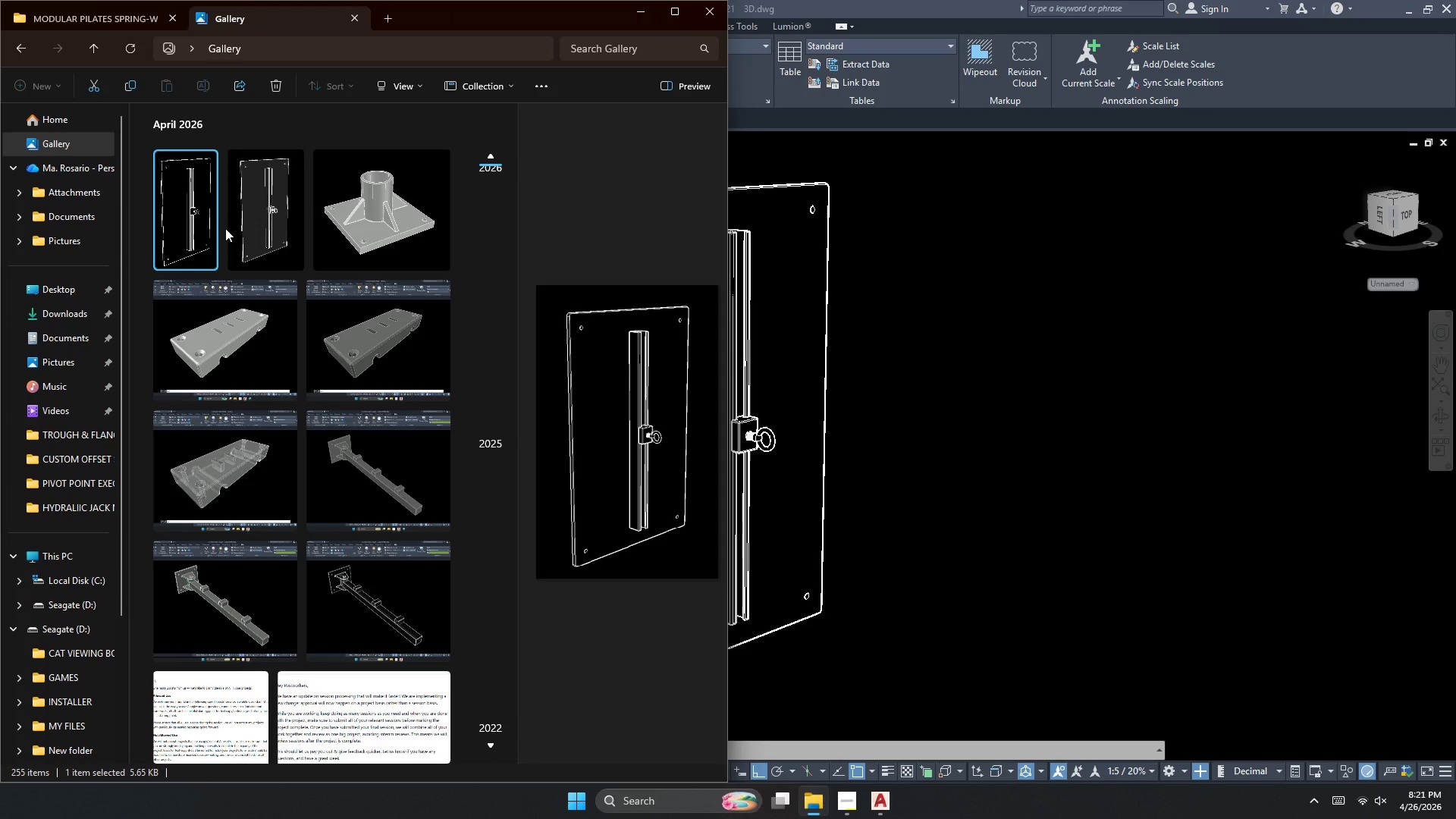 
hold_key(key=ControlLeft, duration=0.69)
left_click([262, 218])
 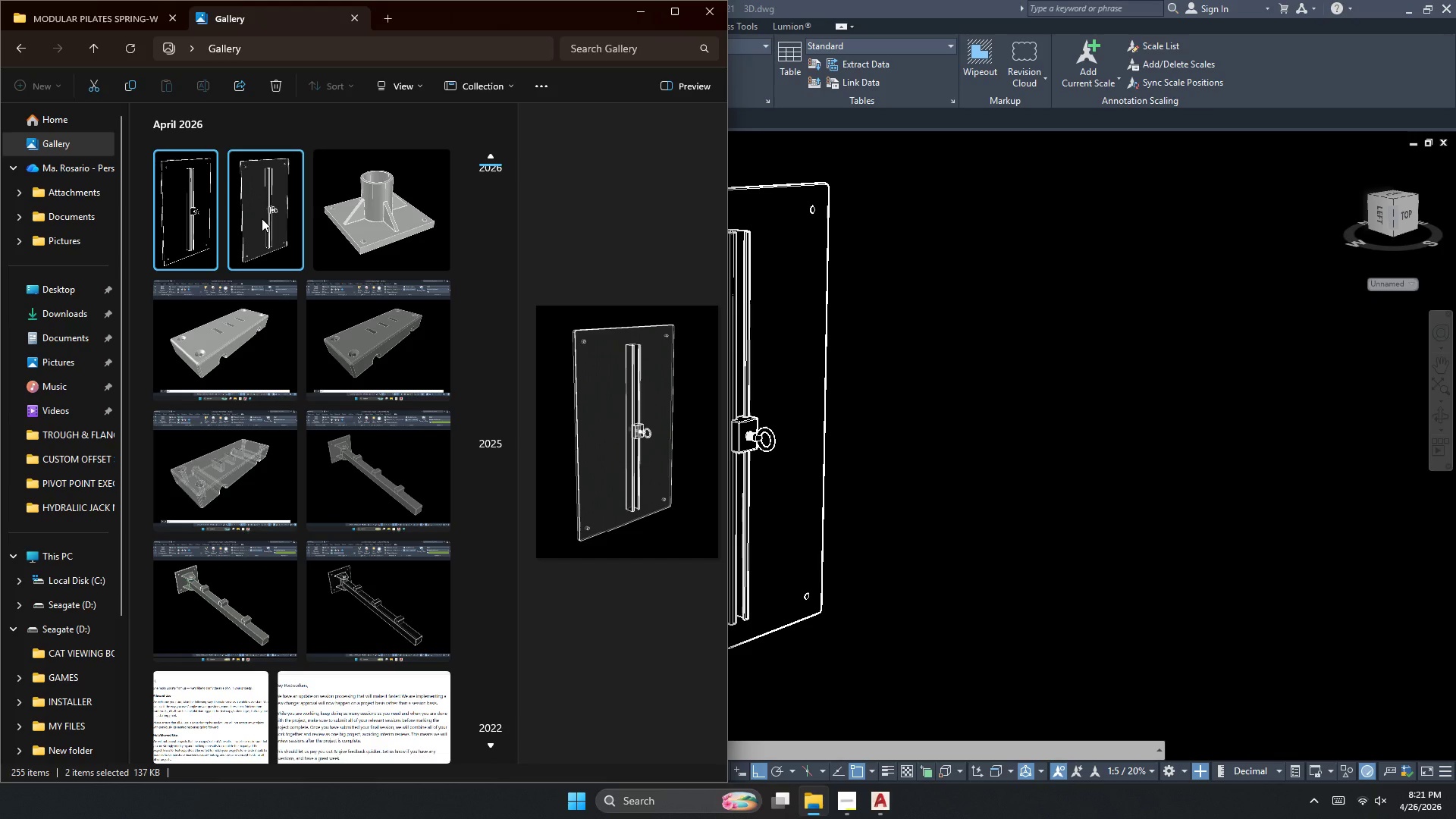 
key(Control+C)
 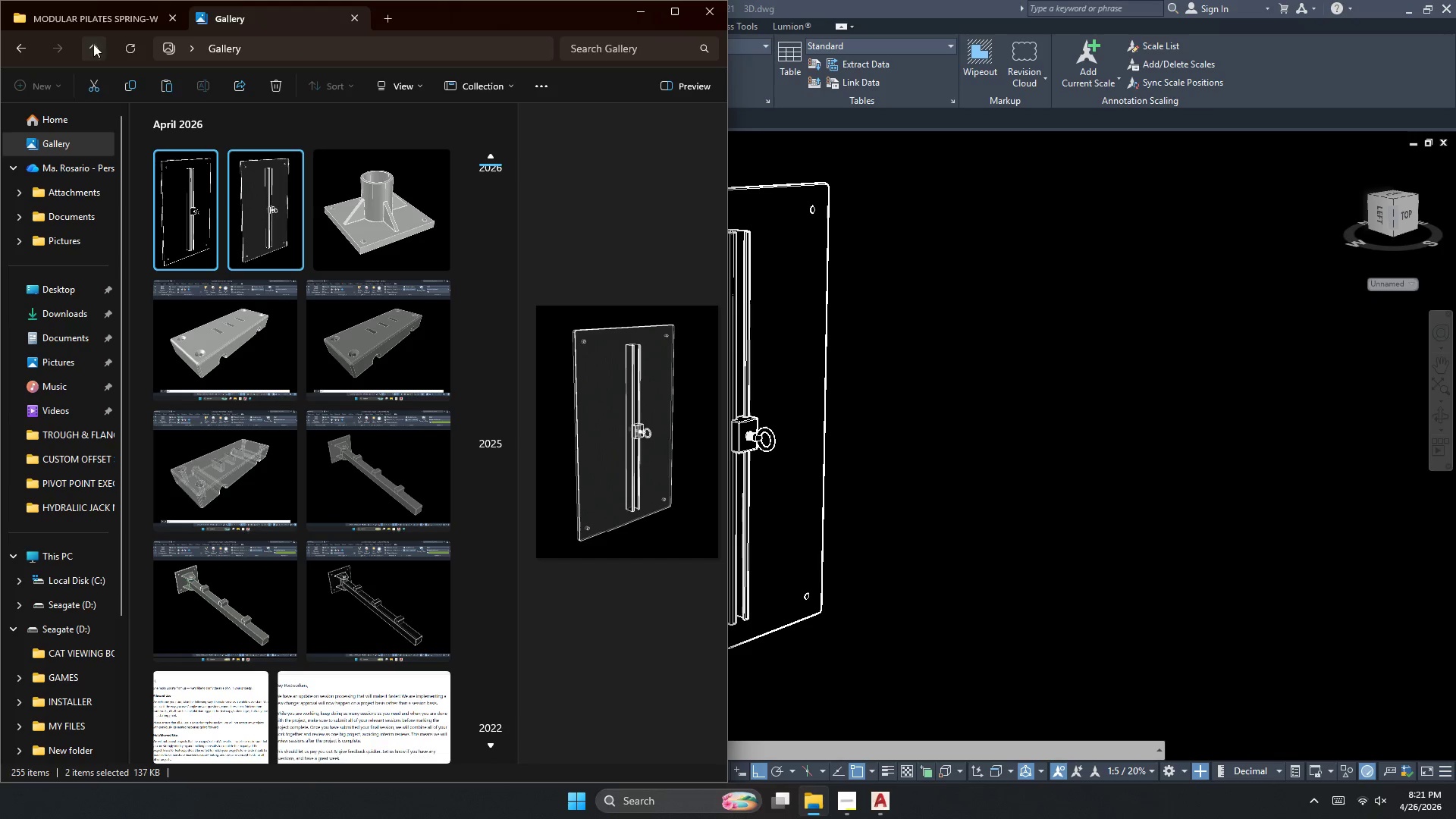 
left_click([89, 11])
 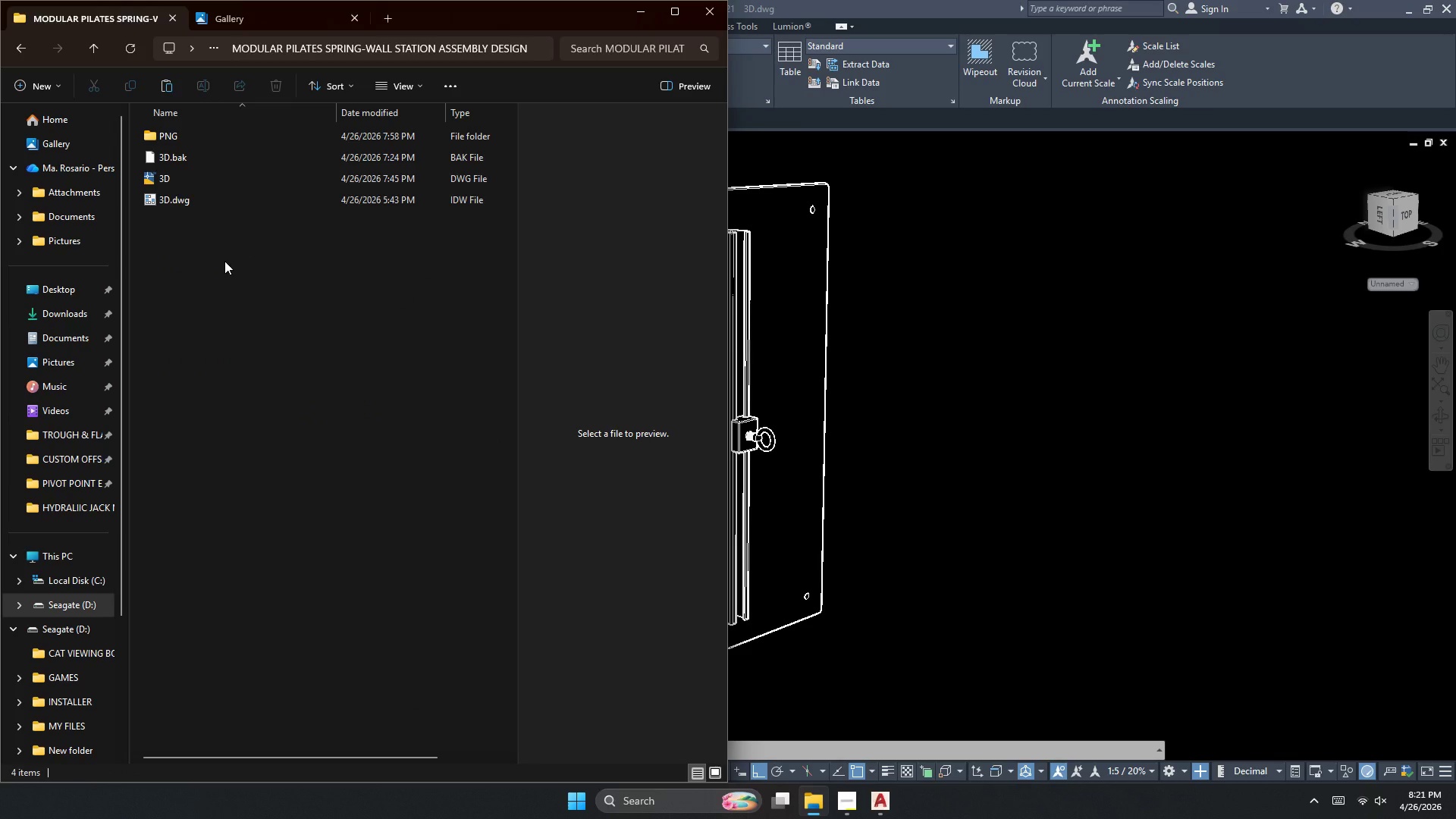 
left_click([224, 261])
 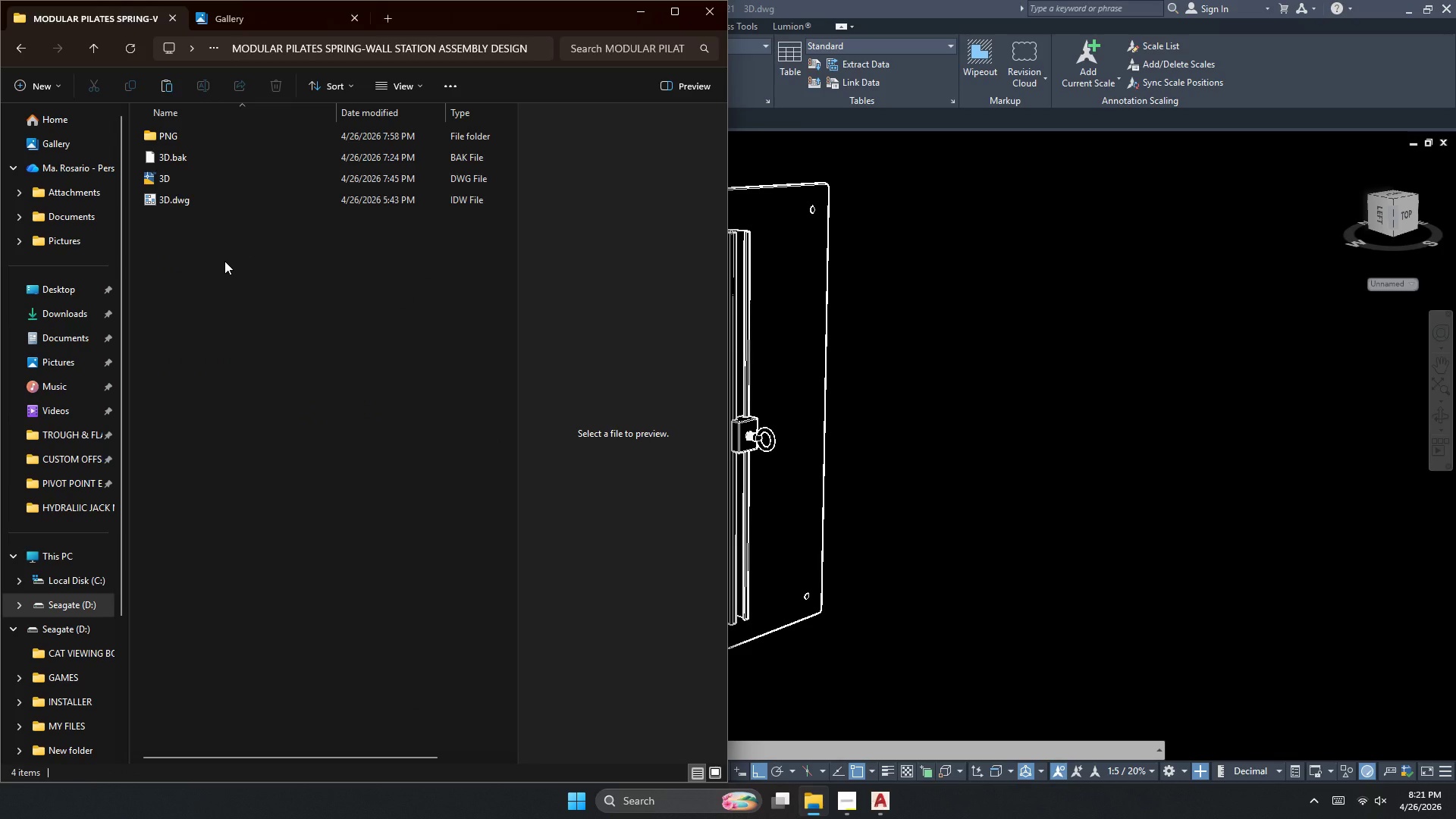 
key(Control+V)
 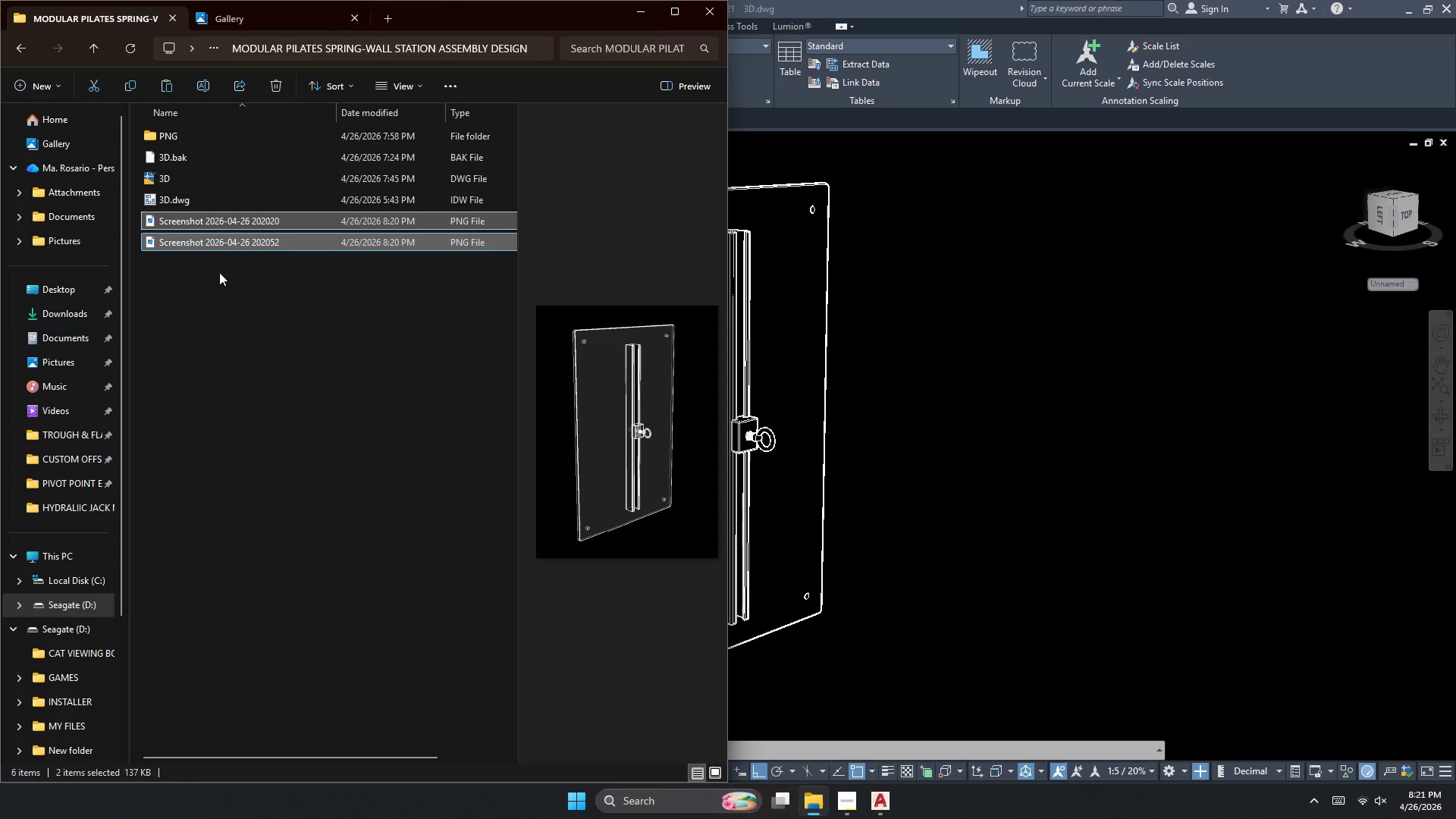 
left_click([219, 272])
 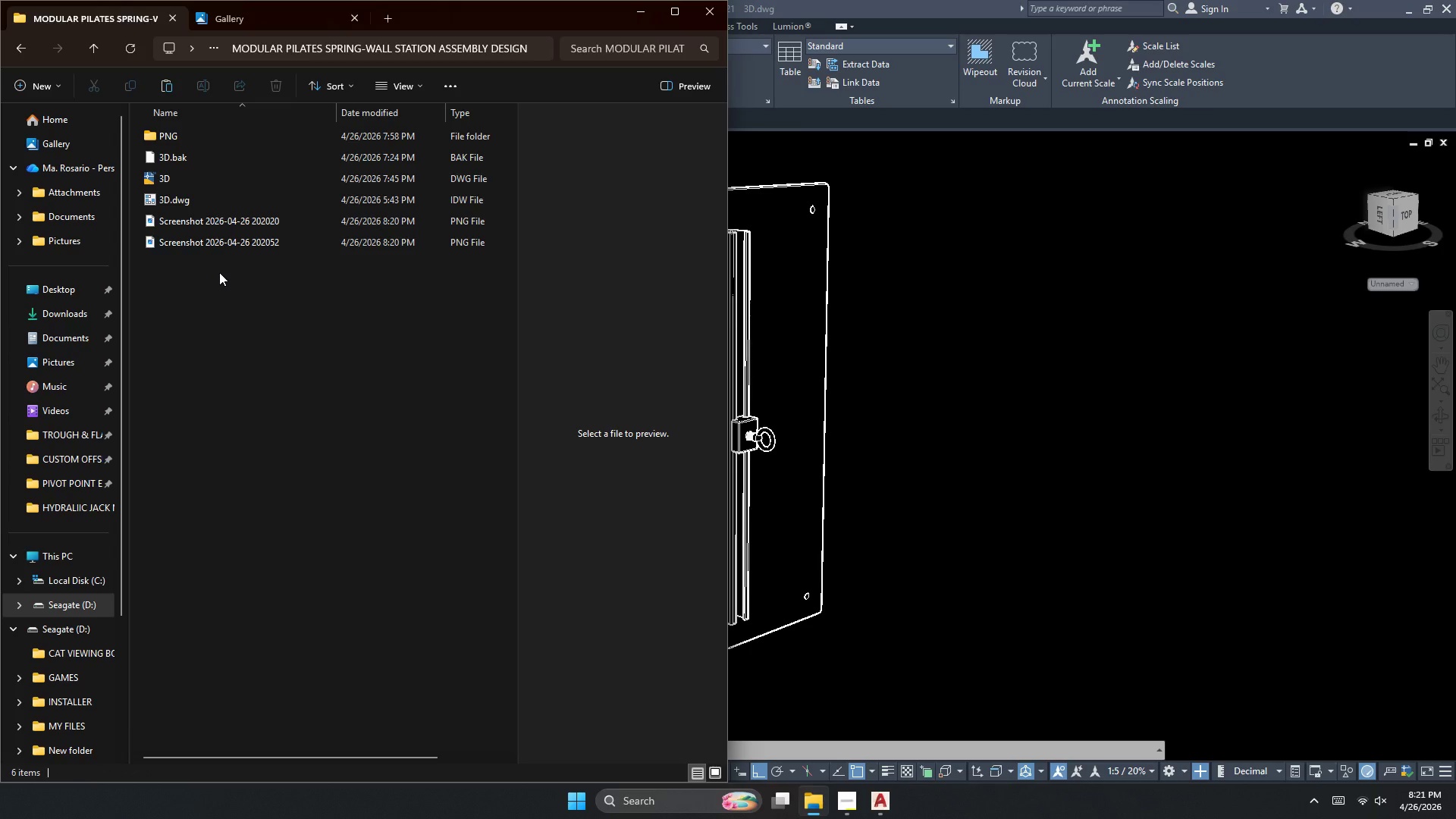 
left_click([194, 217])
 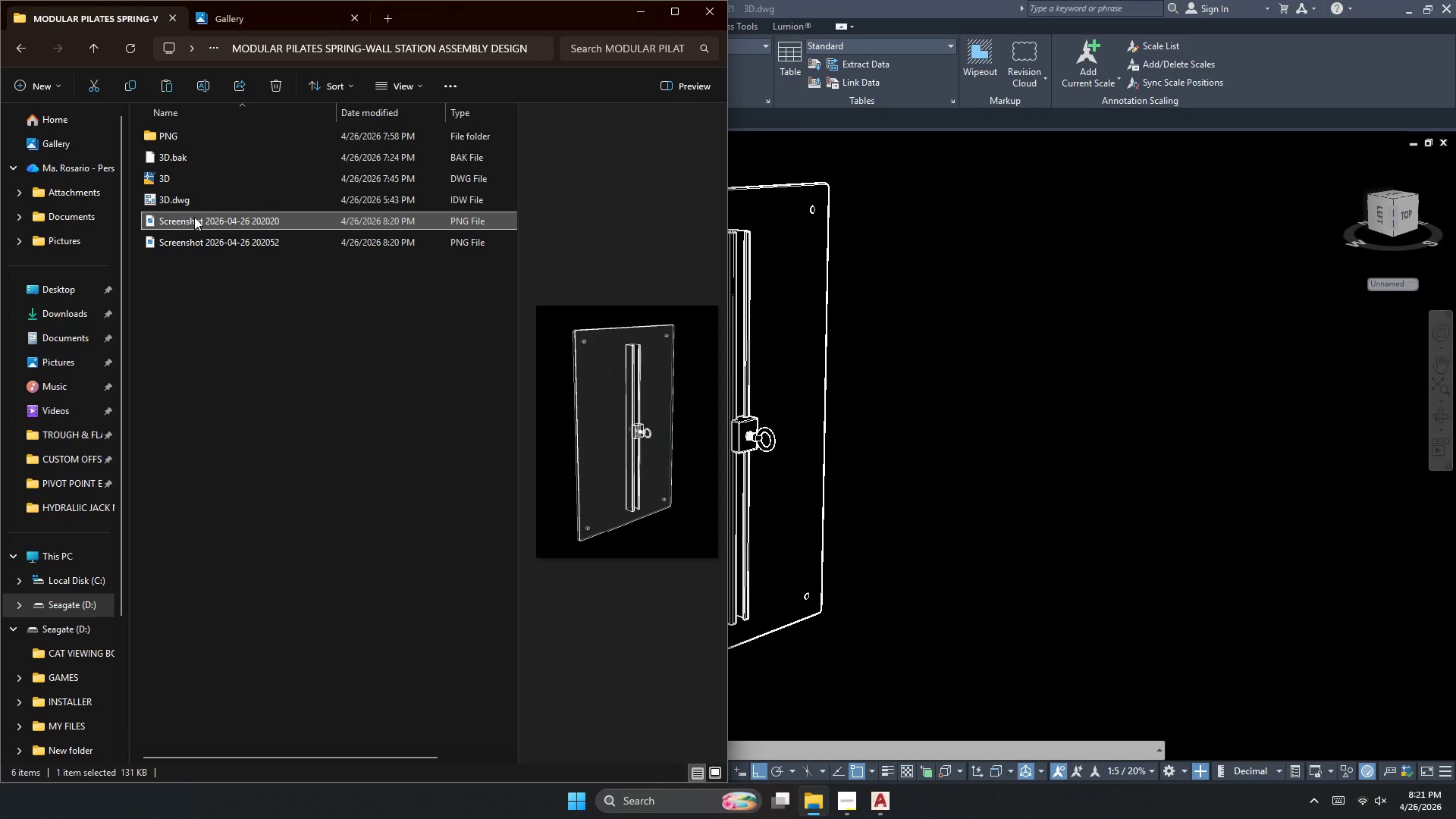 
key(F2)
 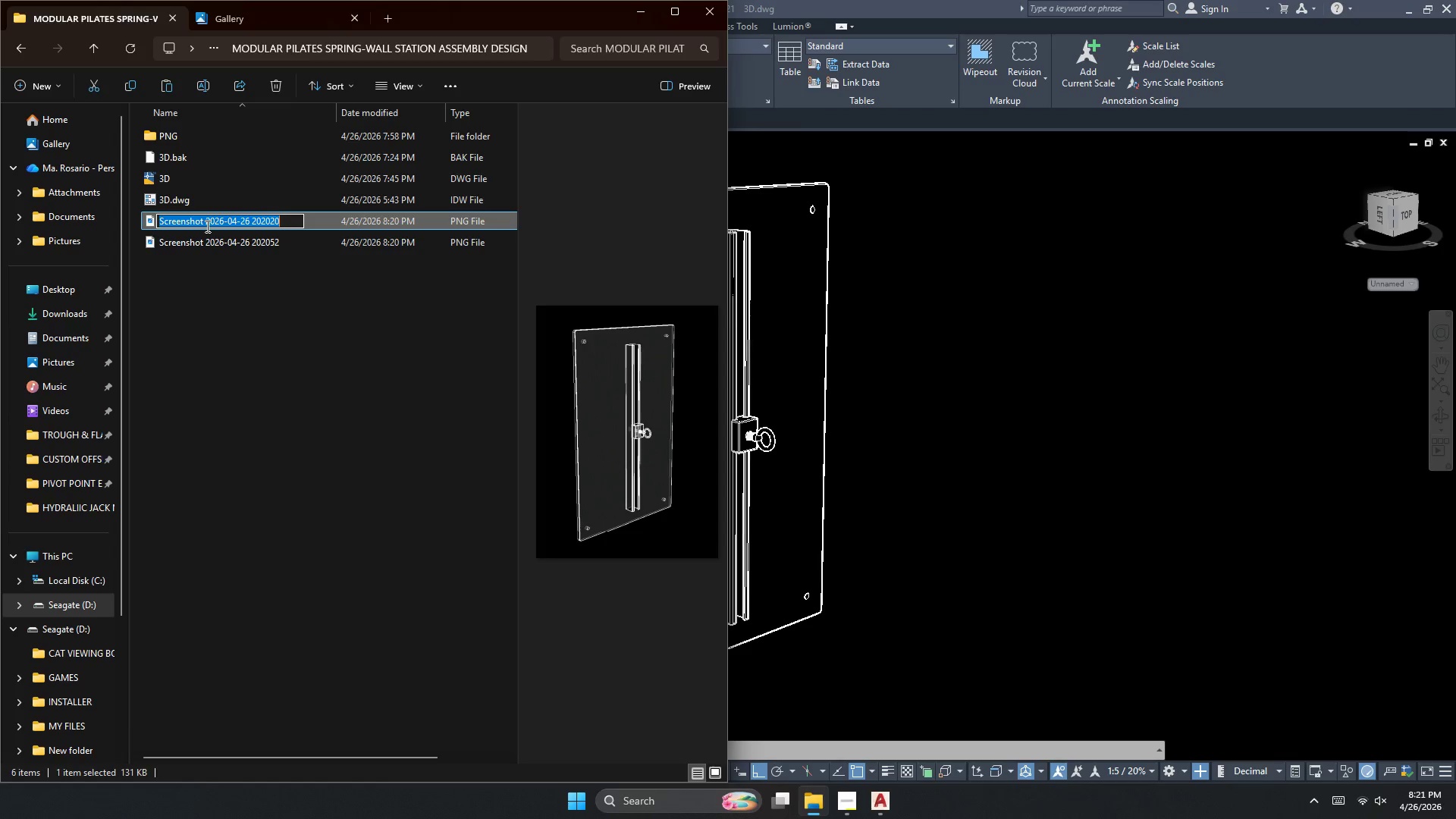 
left_click([207, 226])
 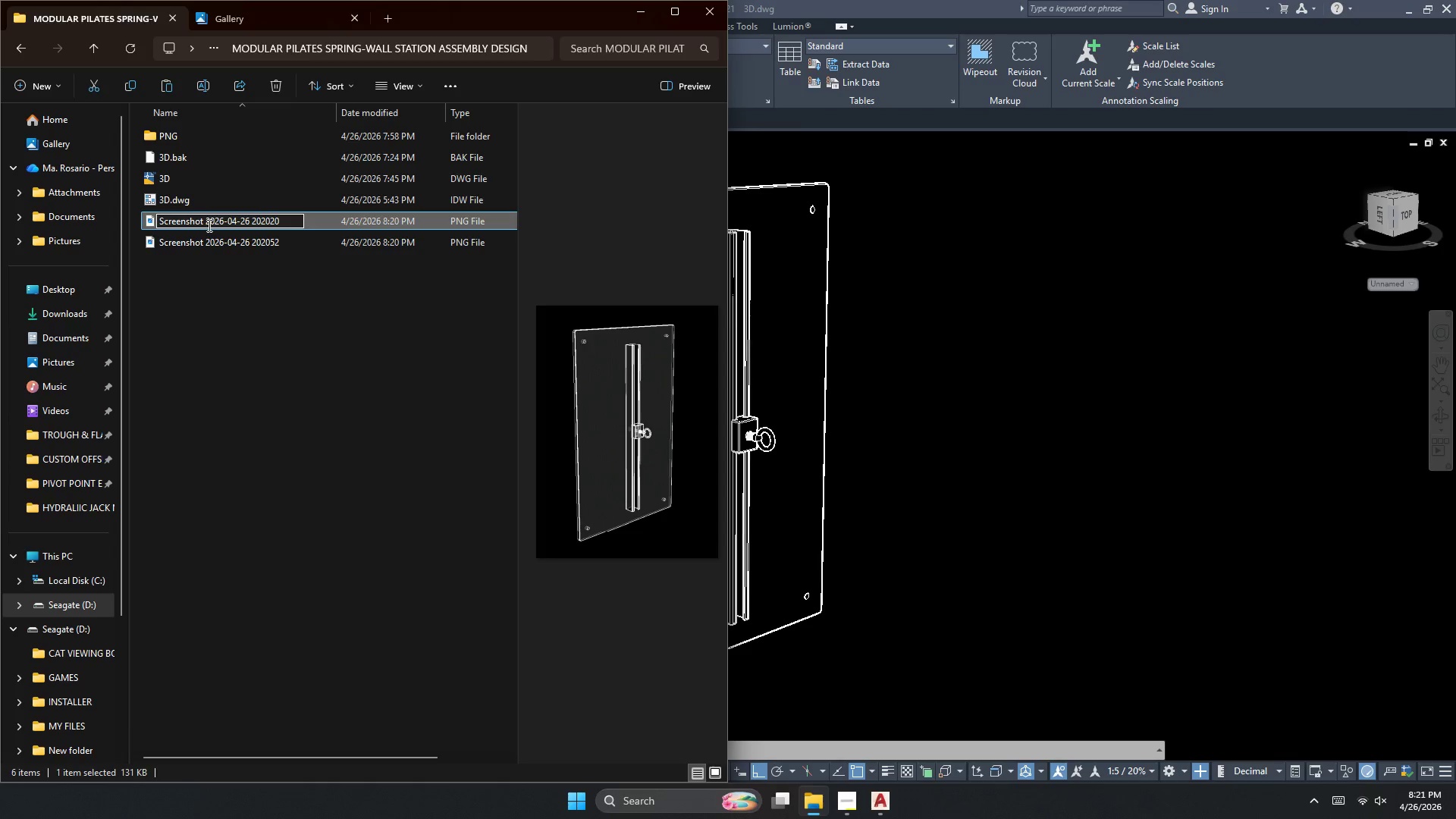 
left_click_drag(start_coordinate=[208, 225], to_coordinate=[325, 228])
 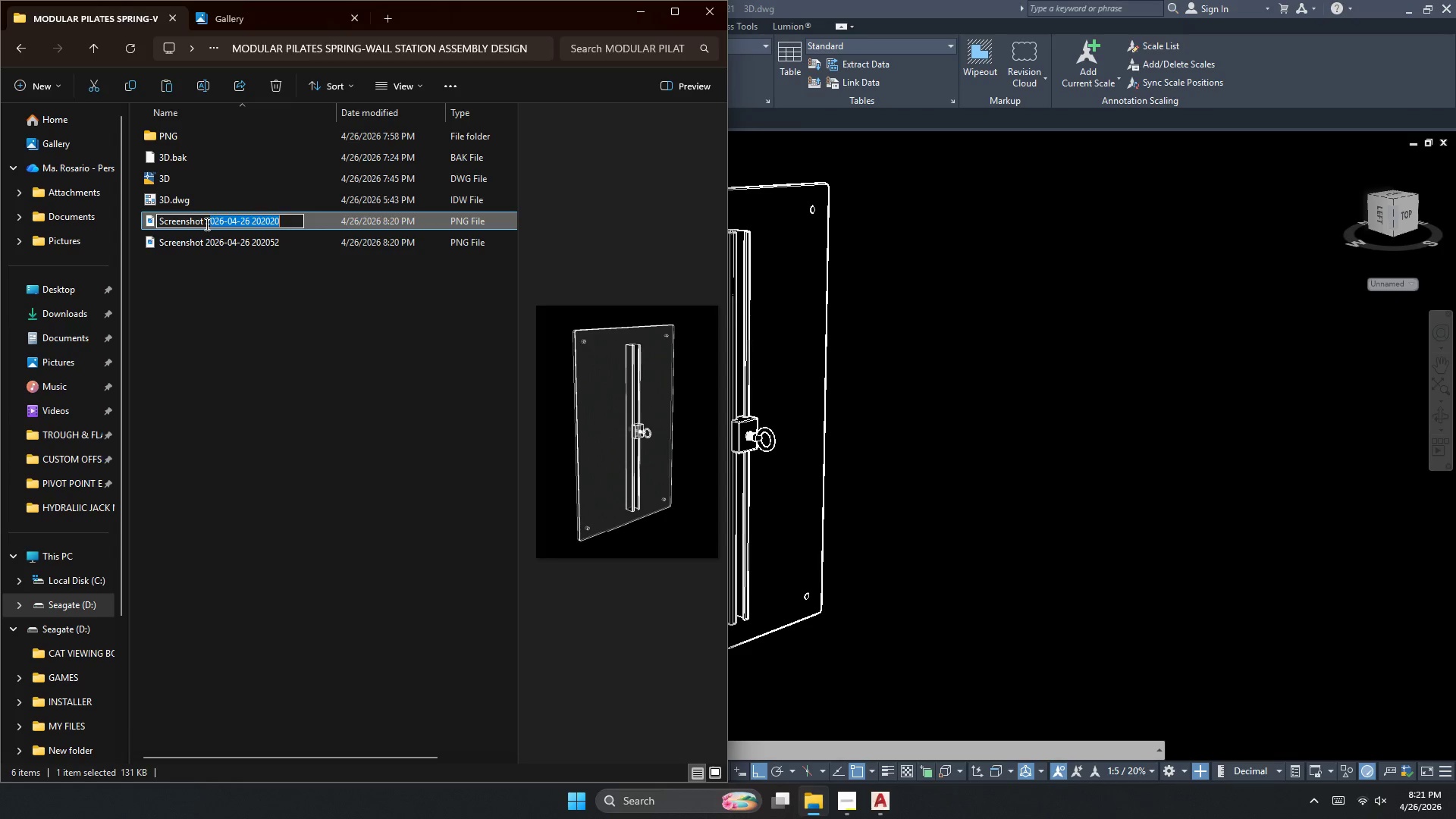 
left_click_drag(start_coordinate=[206, 224], to_coordinate=[248, 223])
 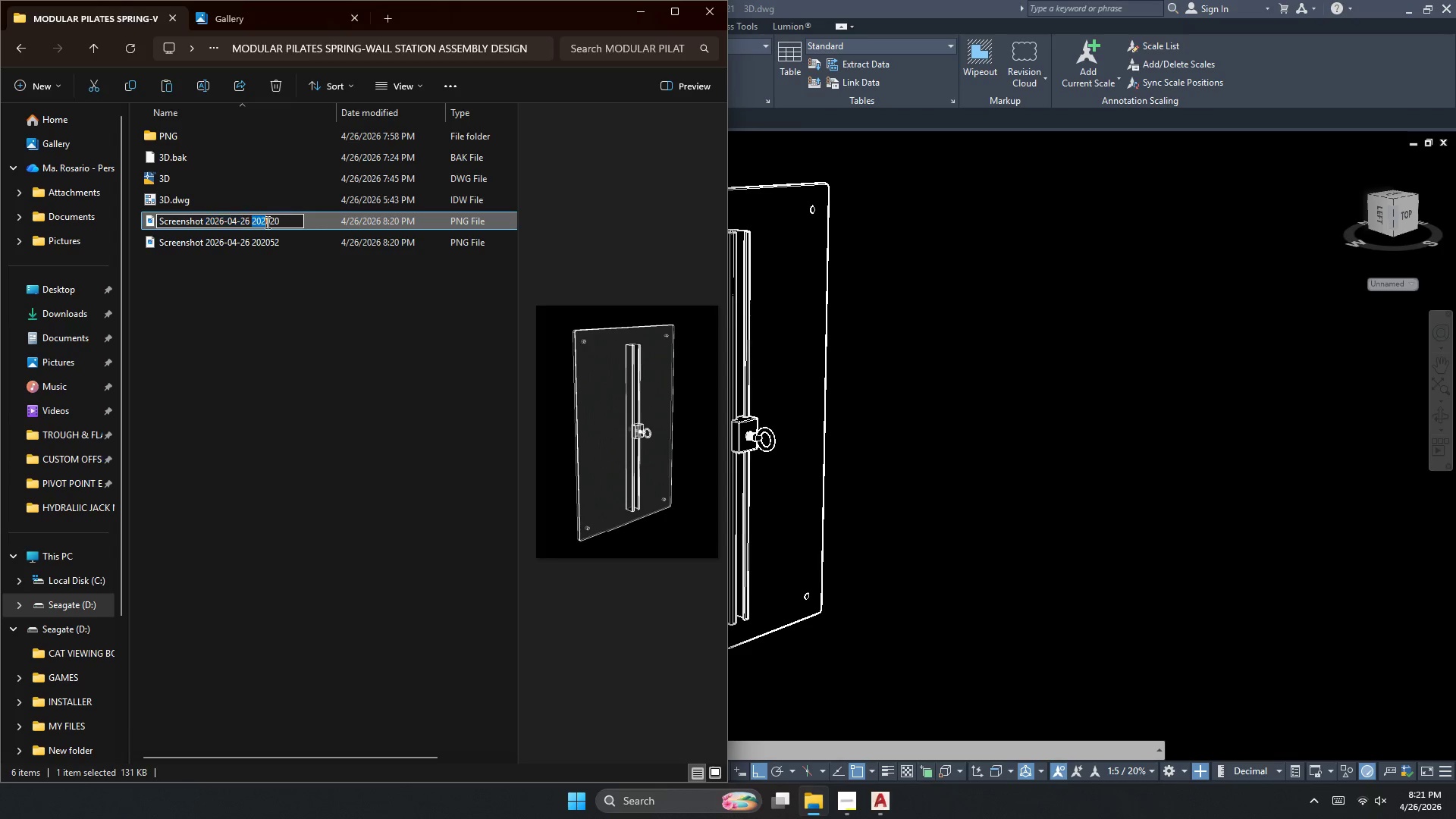 
left_click_drag(start_coordinate=[253, 223], to_coordinate=[289, 222])
 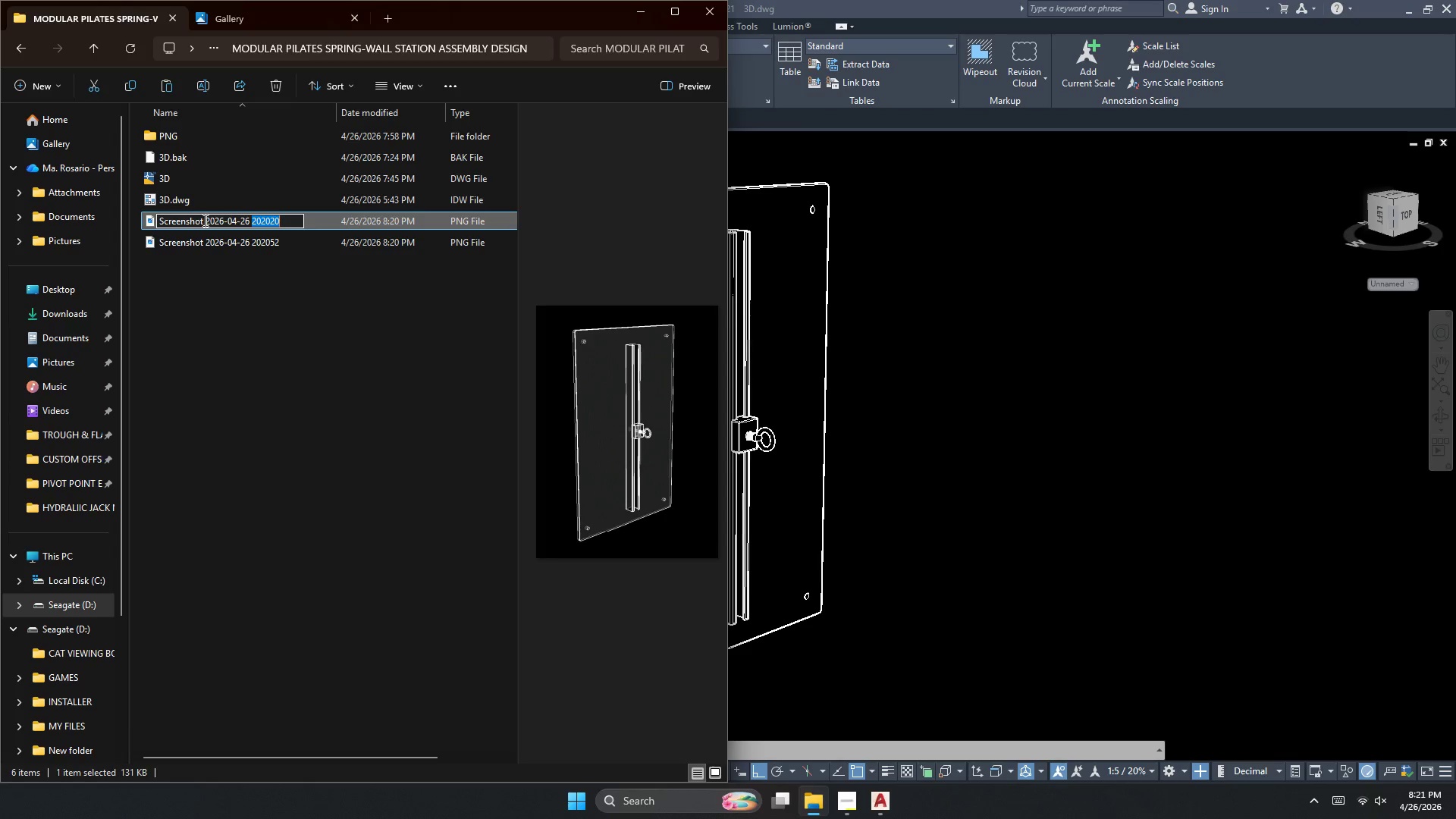 
left_click_drag(start_coordinate=[204, 219], to_coordinate=[300, 219])
 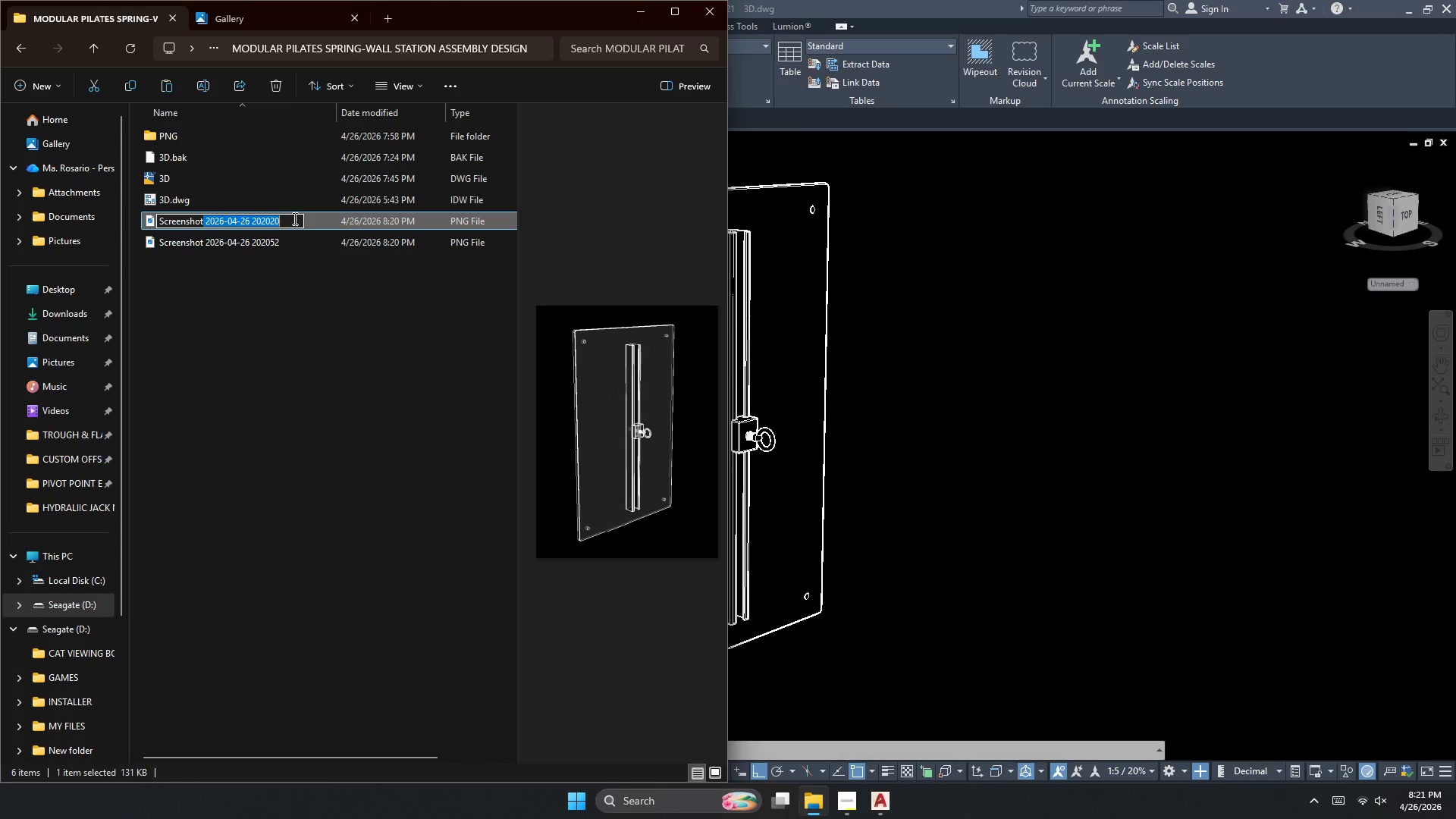 
key(Space)
 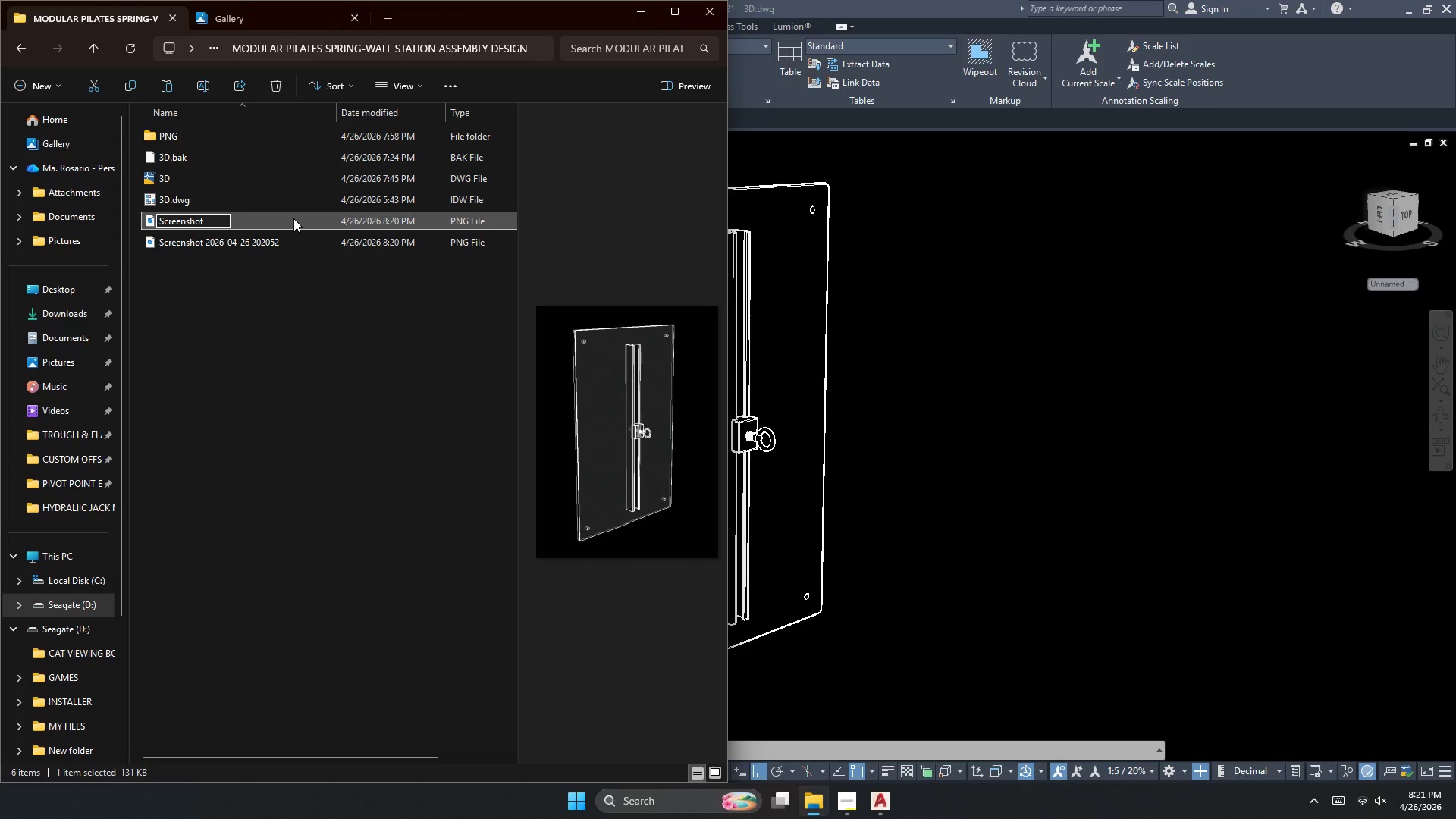 
key(Shift+0)
 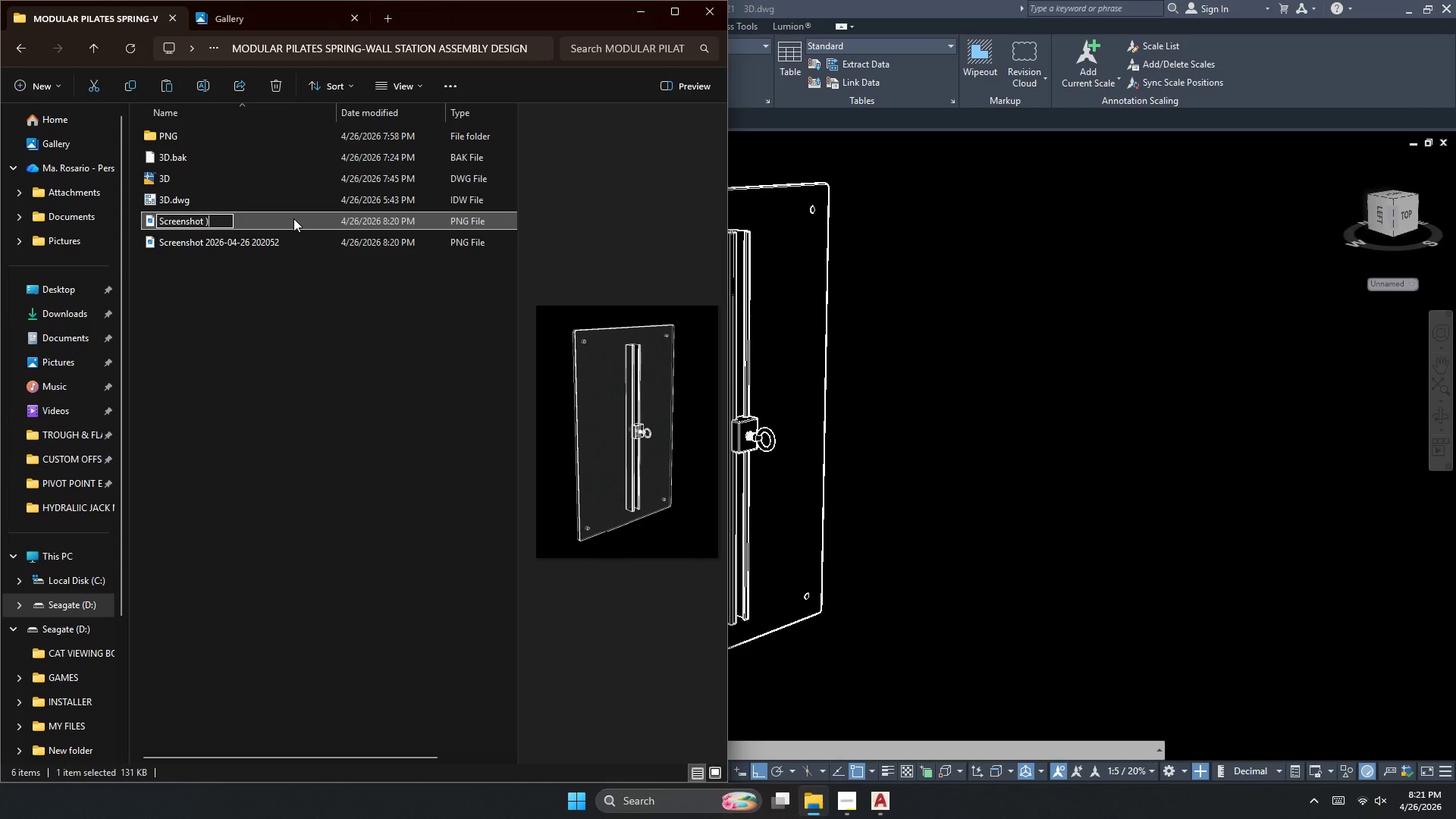 
key(Backspace)
 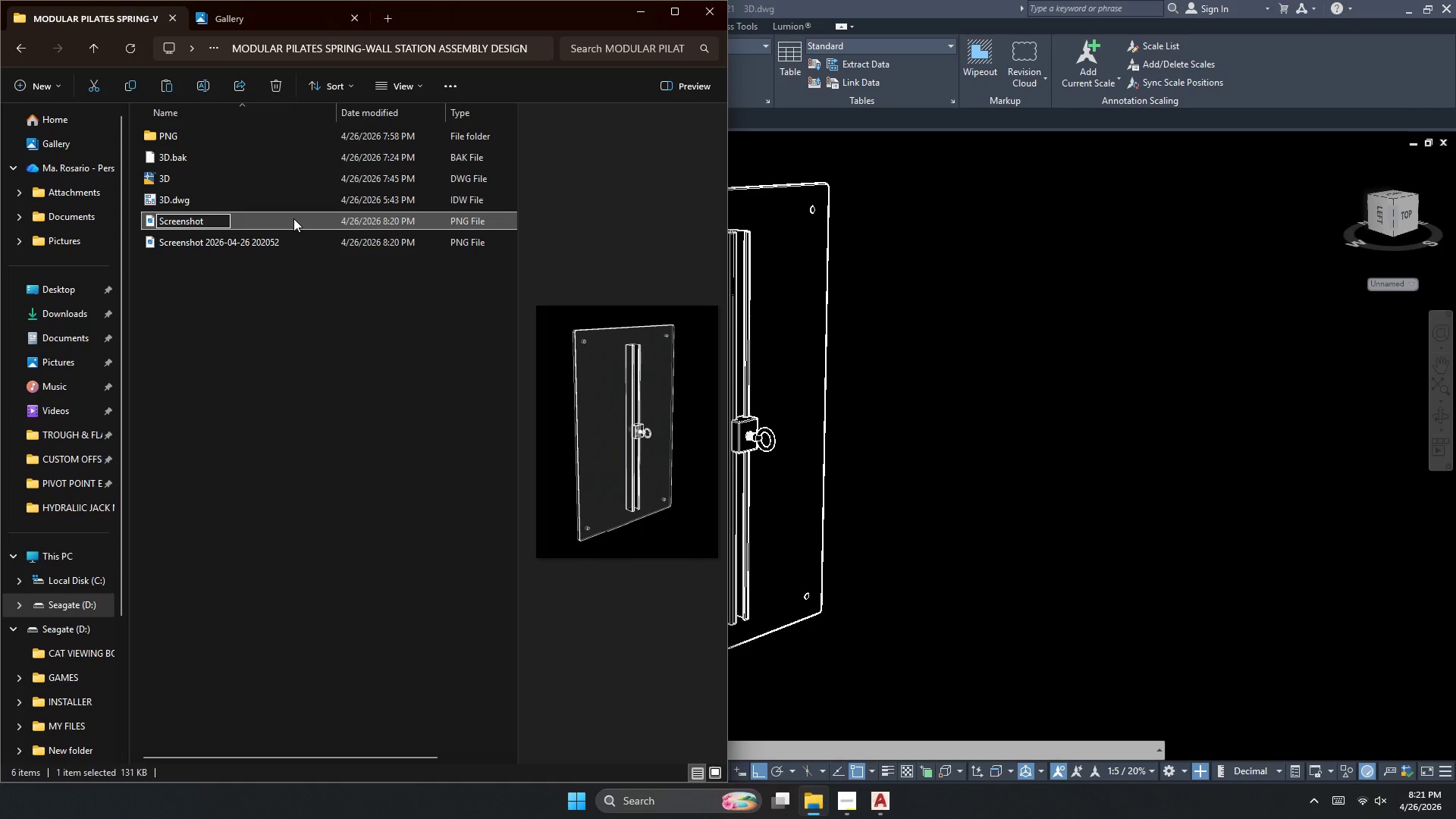 
key(Shift+9)
 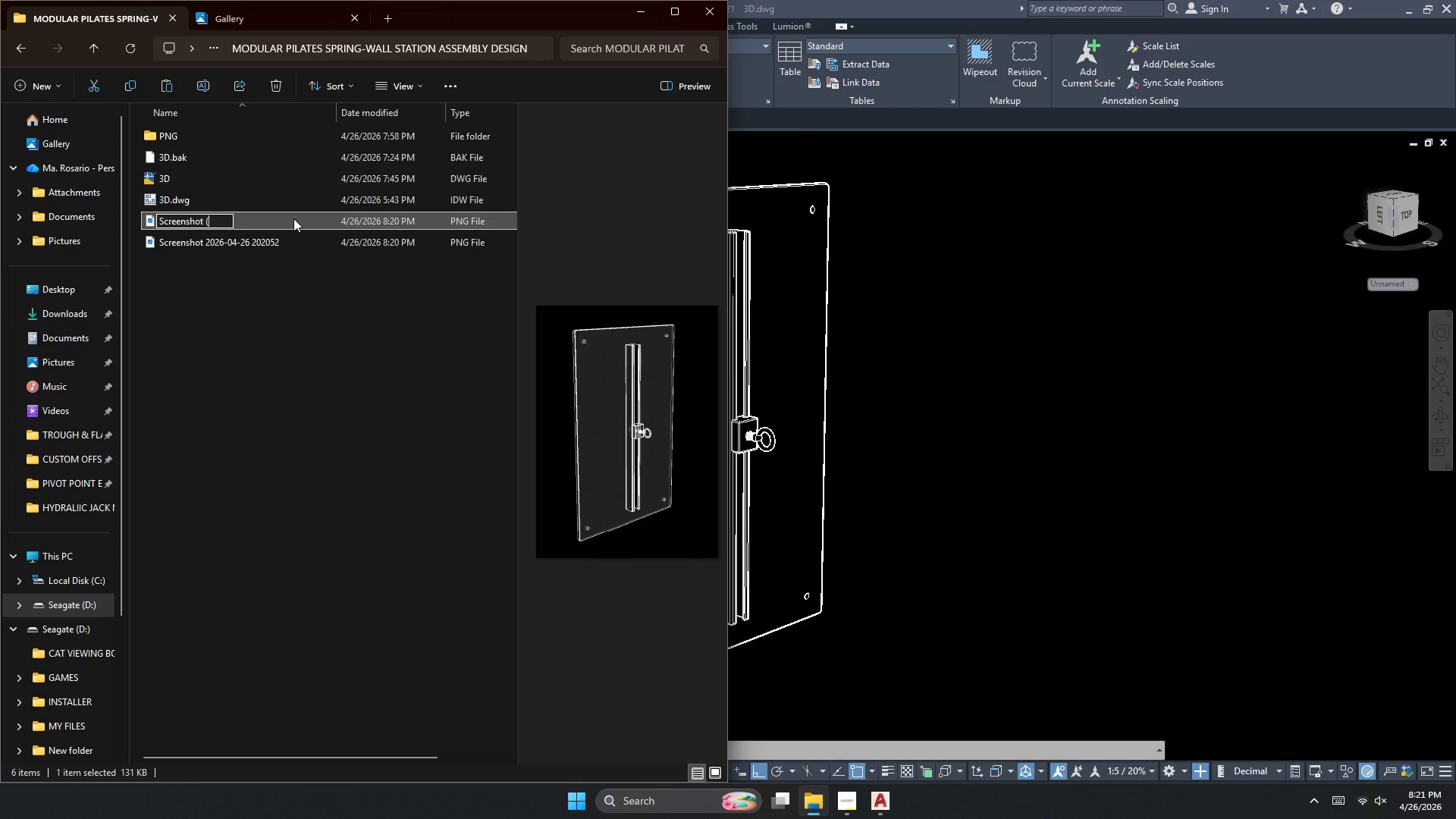 
type(X-ray)
key(Backspace)
key(Backspace)
key(Backspace)
key(Backspace)
key(Backspace)
type(x-RAY))
 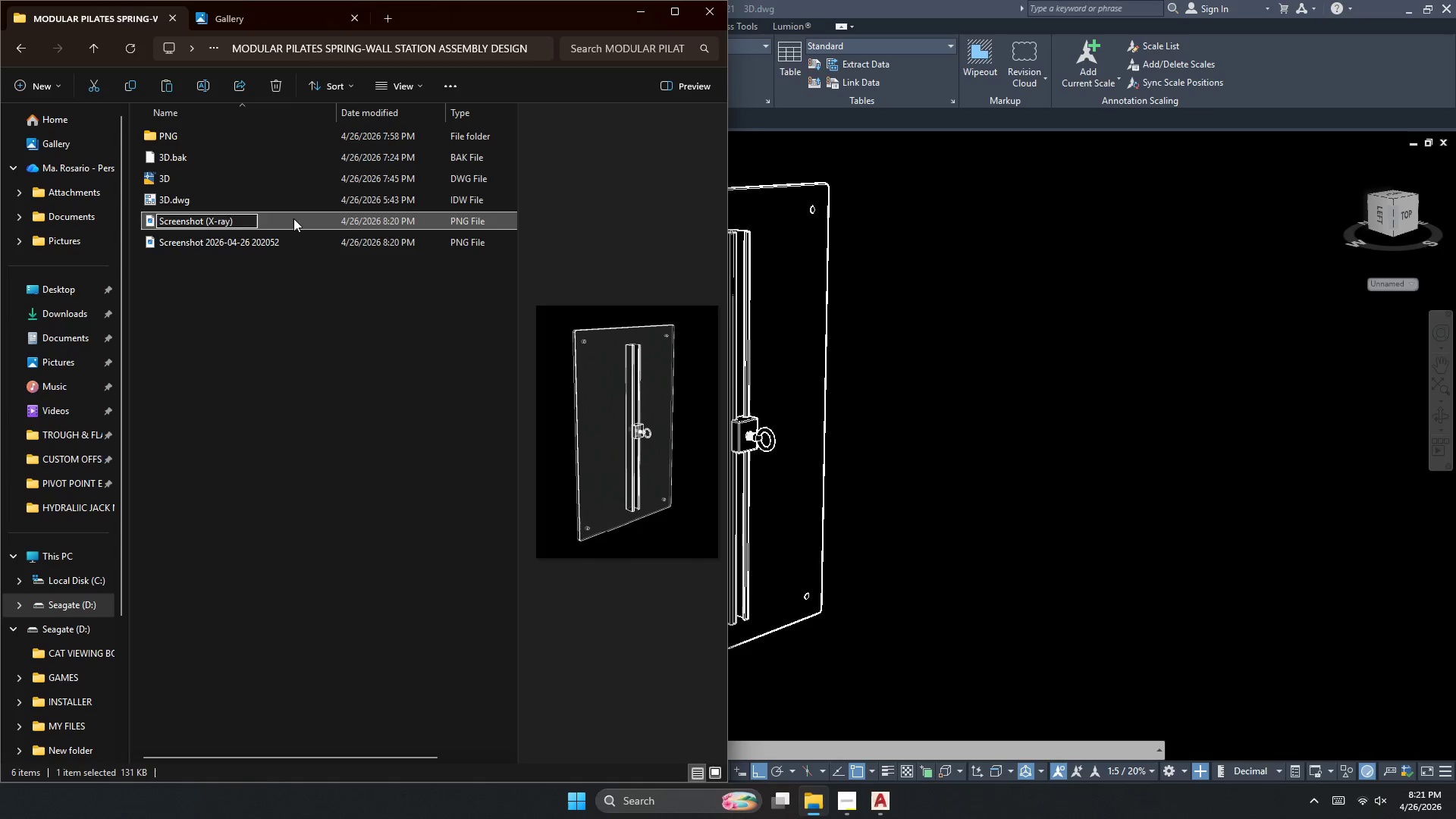 
key(ArrowLeft)
 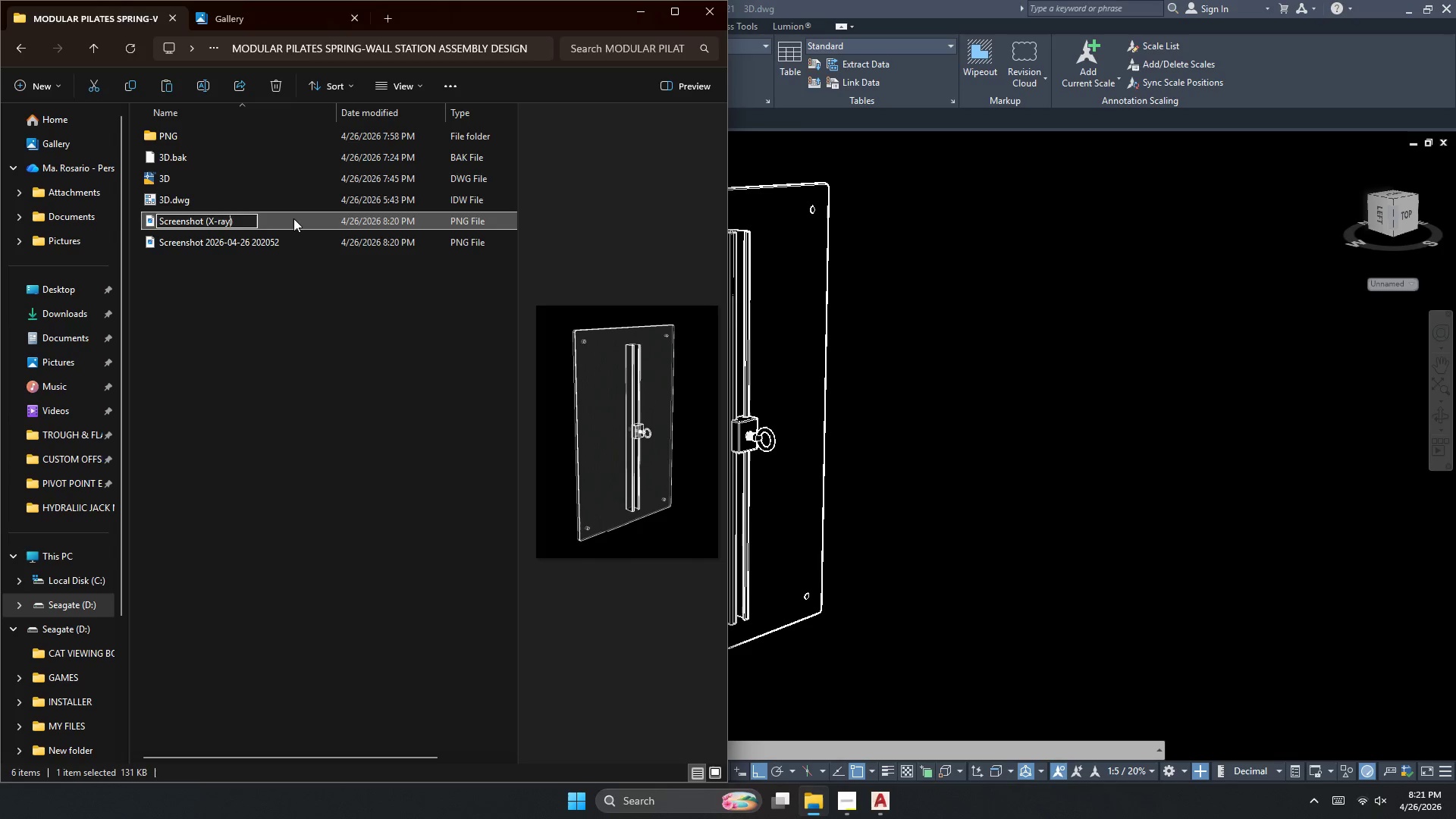 
key(ArrowLeft)
 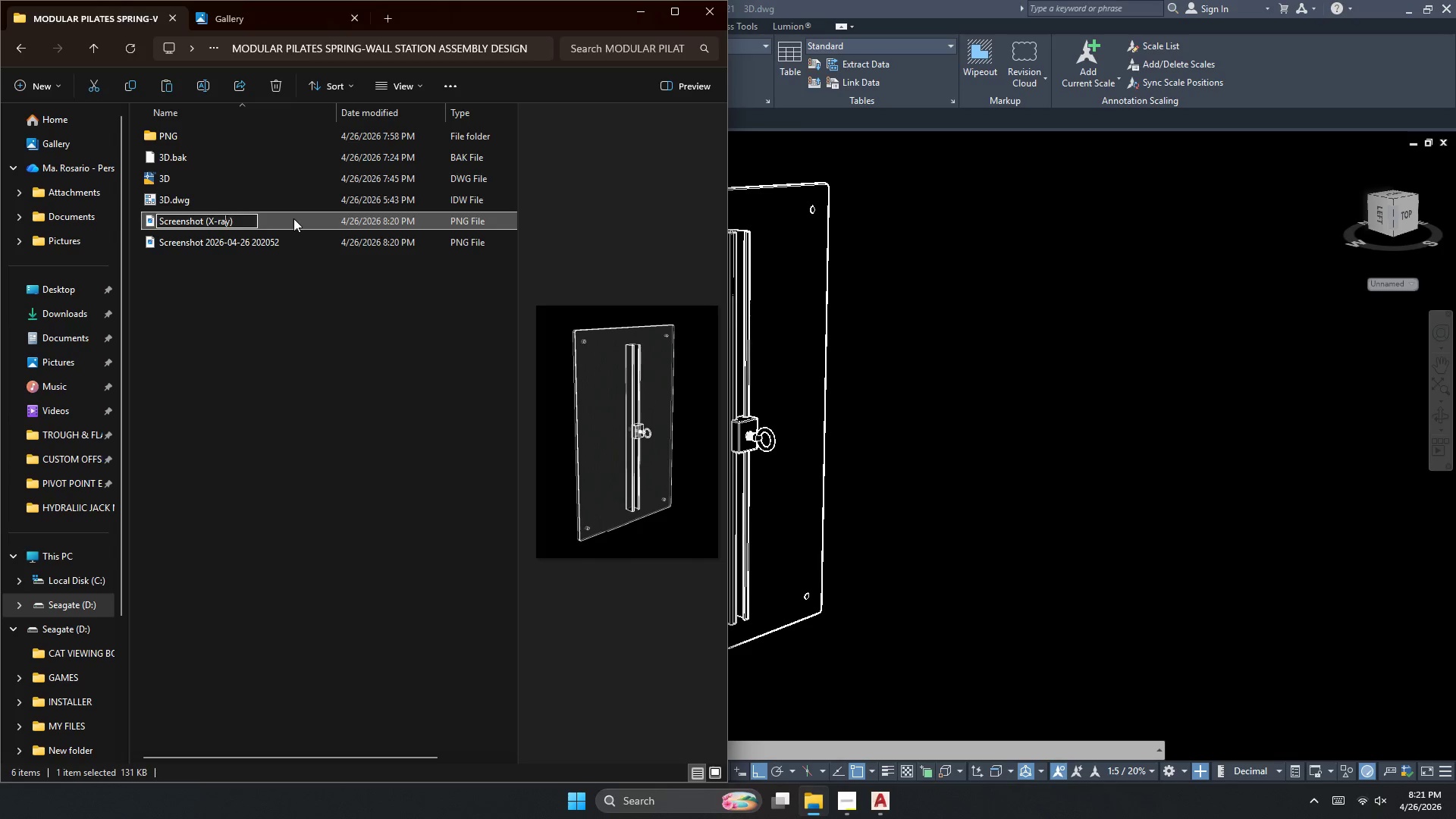 
key(ArrowLeft)
 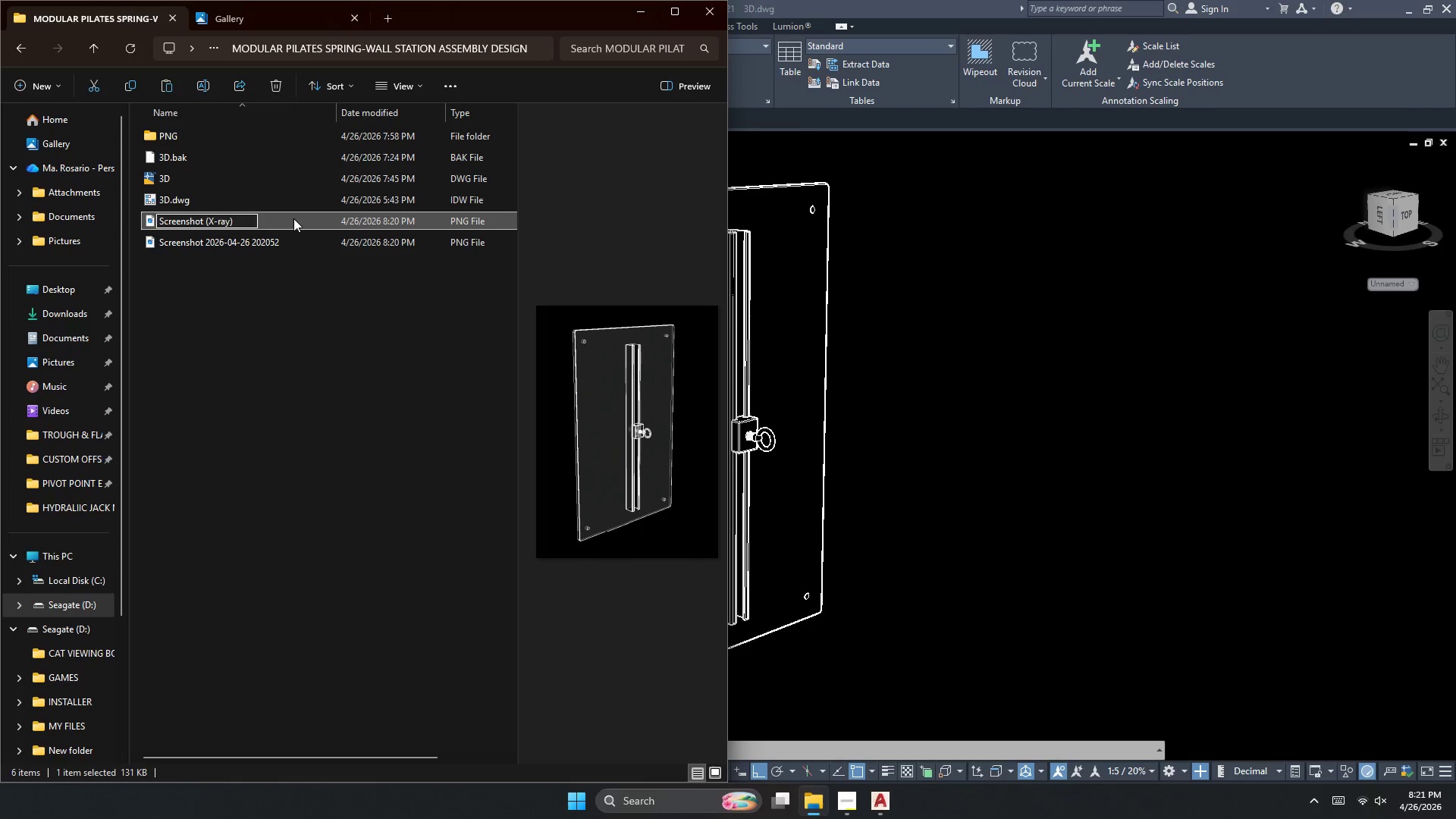 
key(Backspace)
 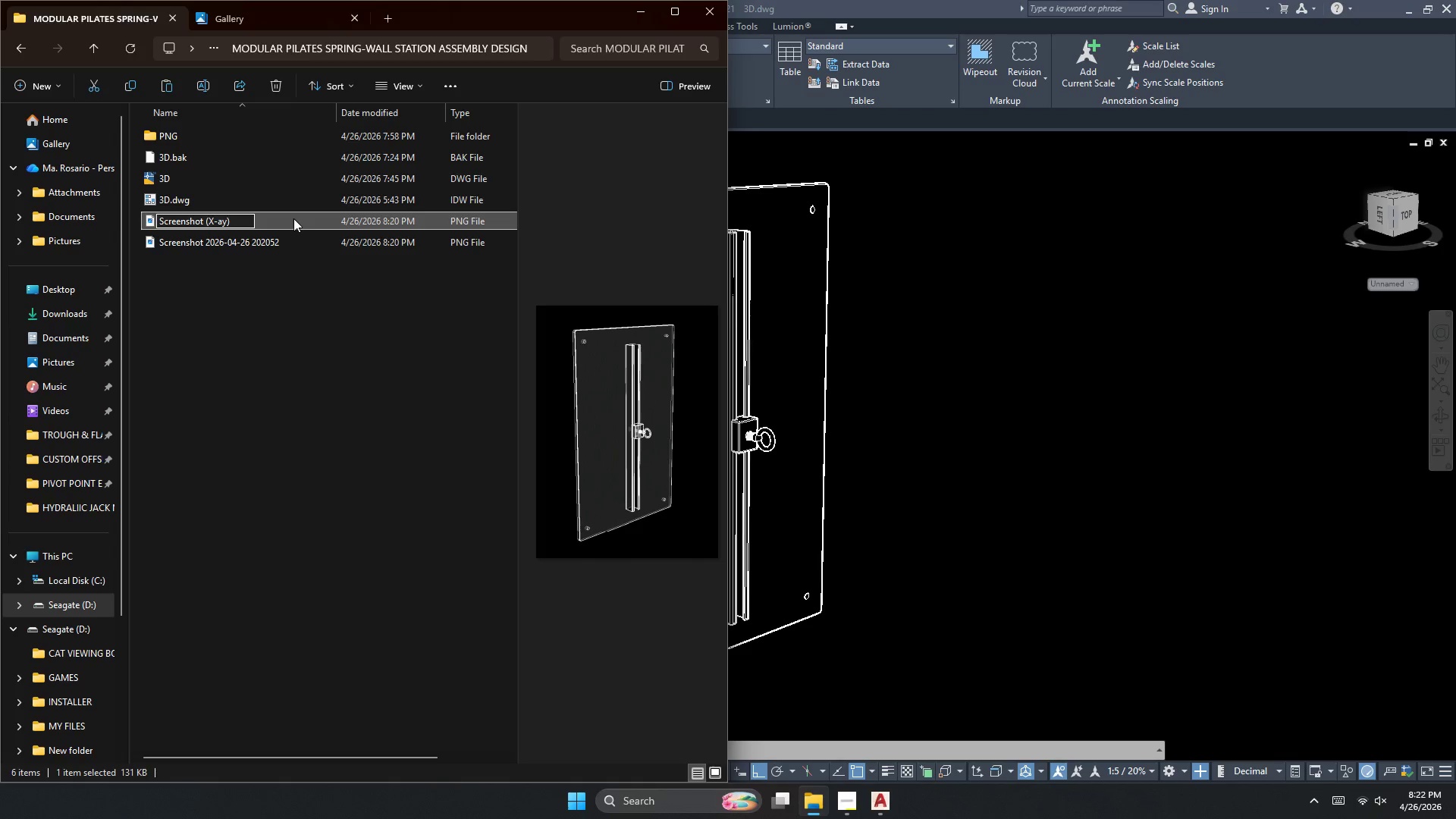 
key(Shift+R)
 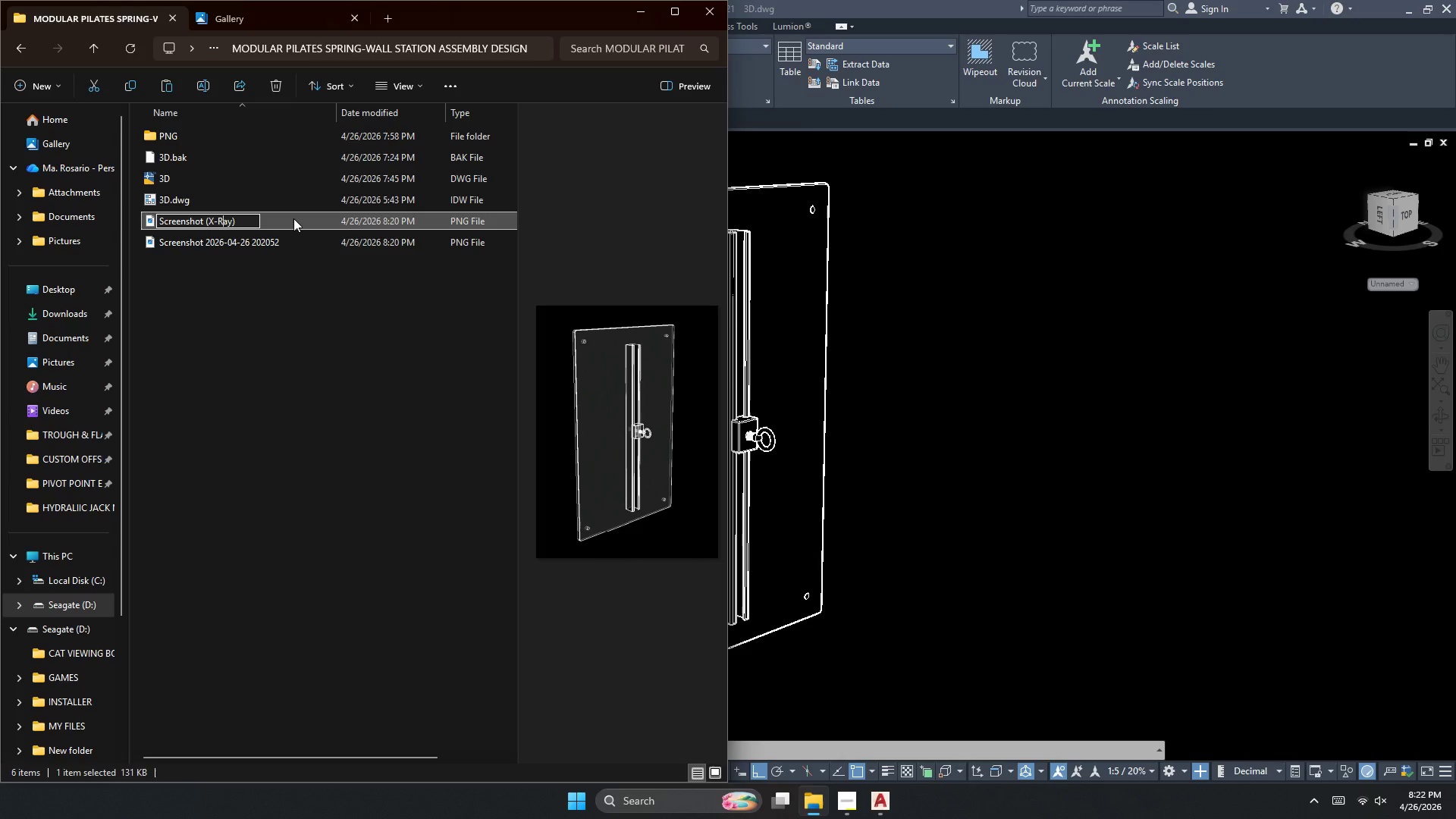 
left_click([293, 218])
 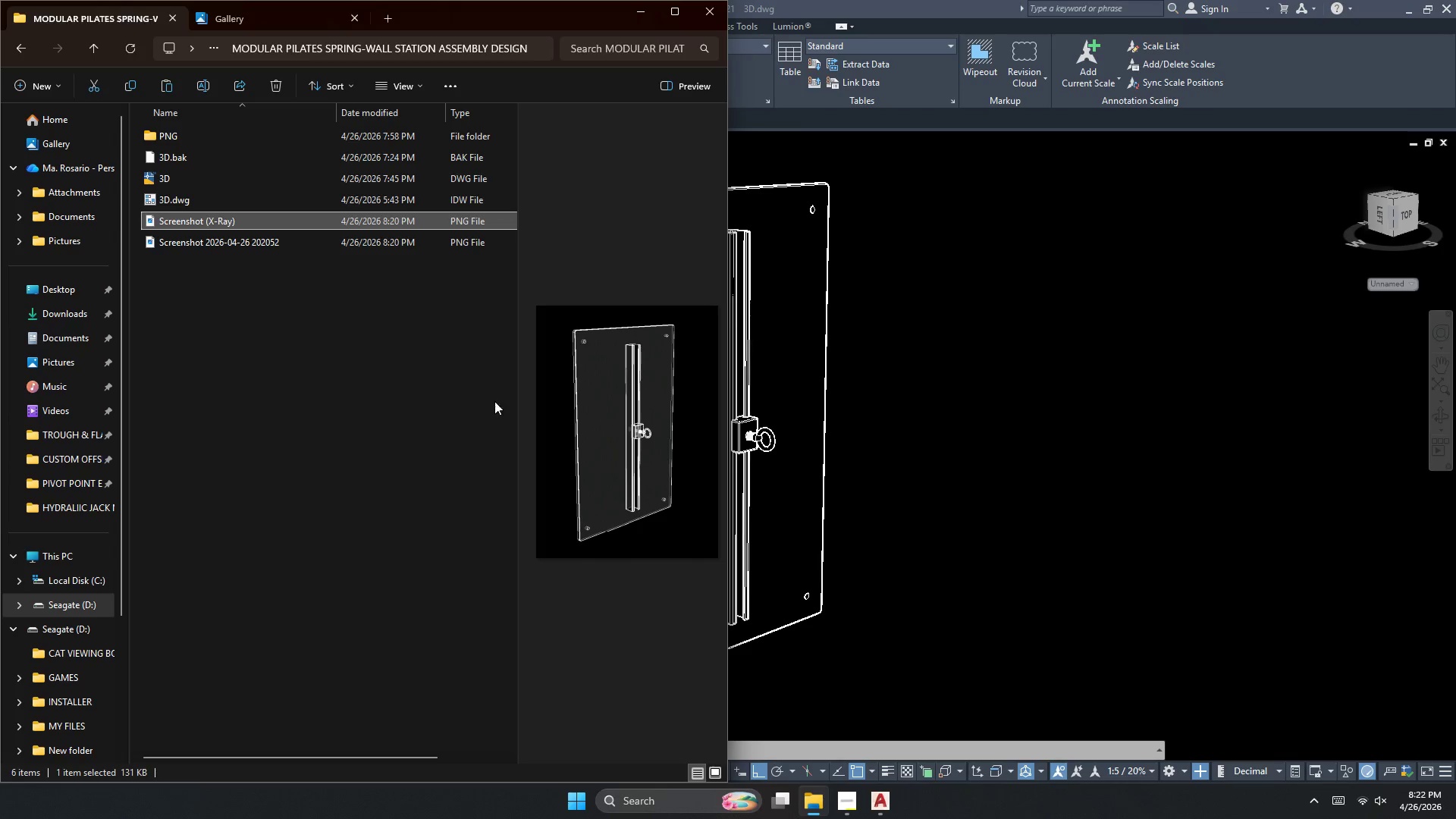 
left_click([1068, 428])
 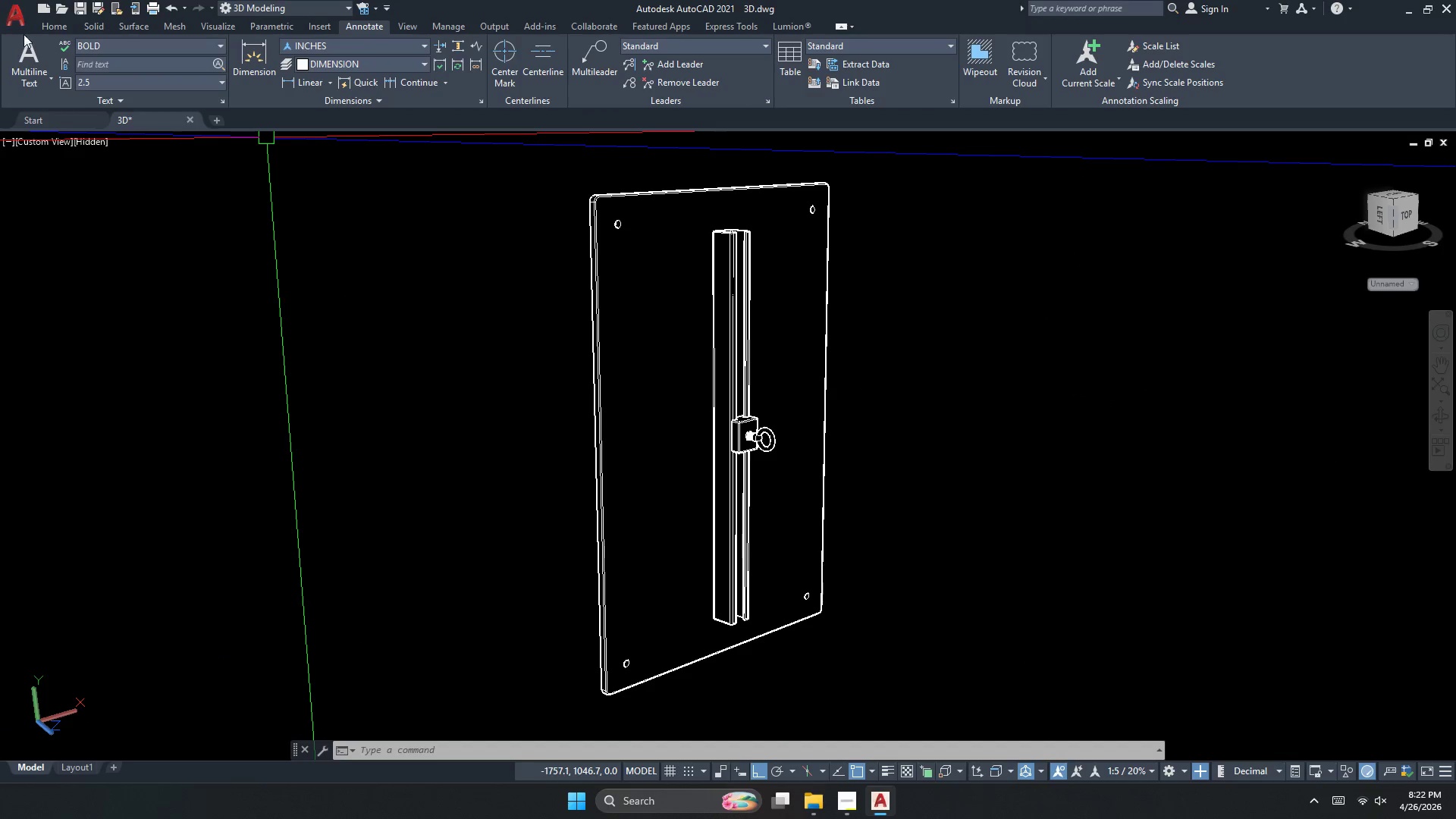 
left_click([87, 139])
 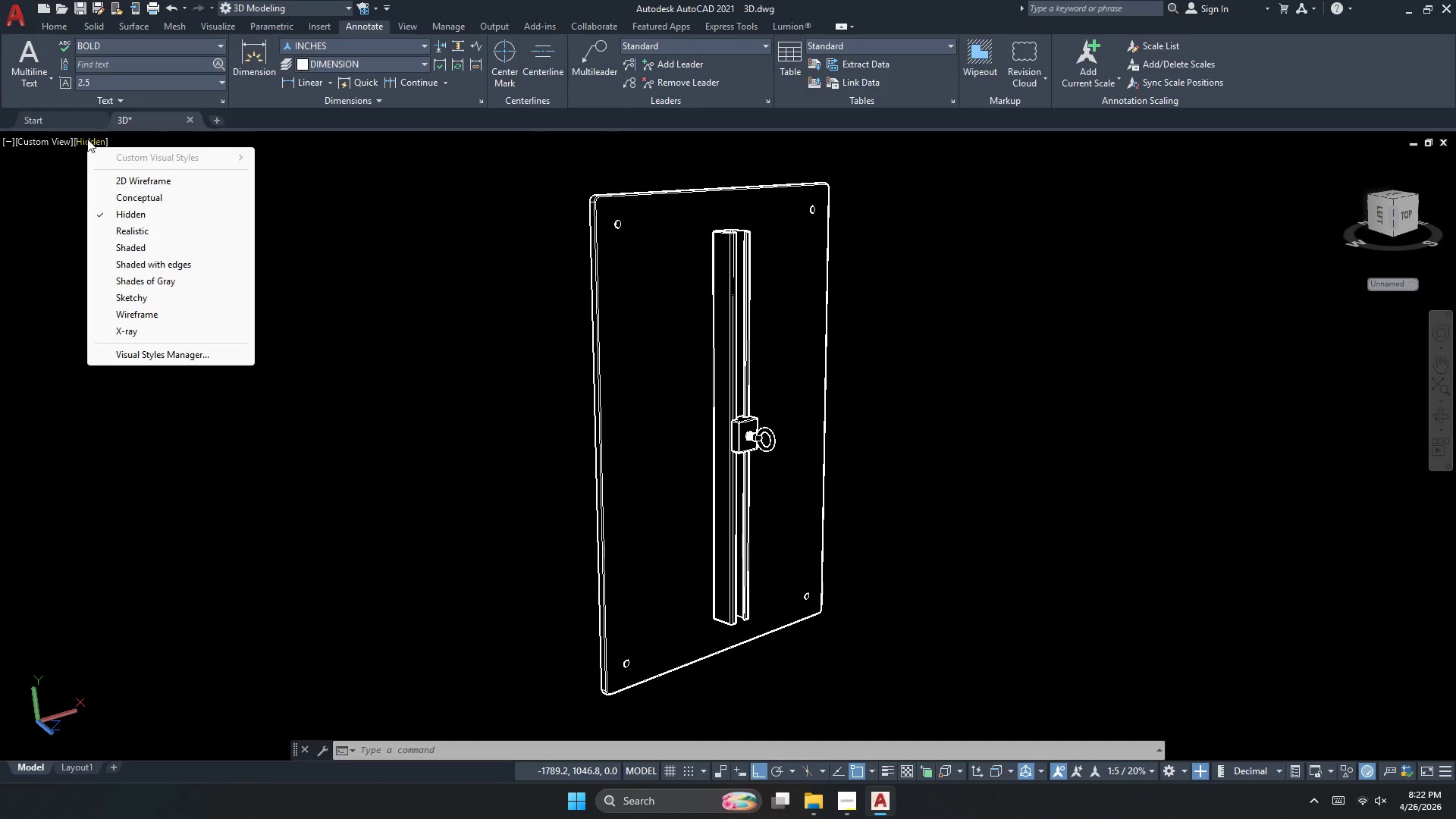 
left_click([324, 248])
 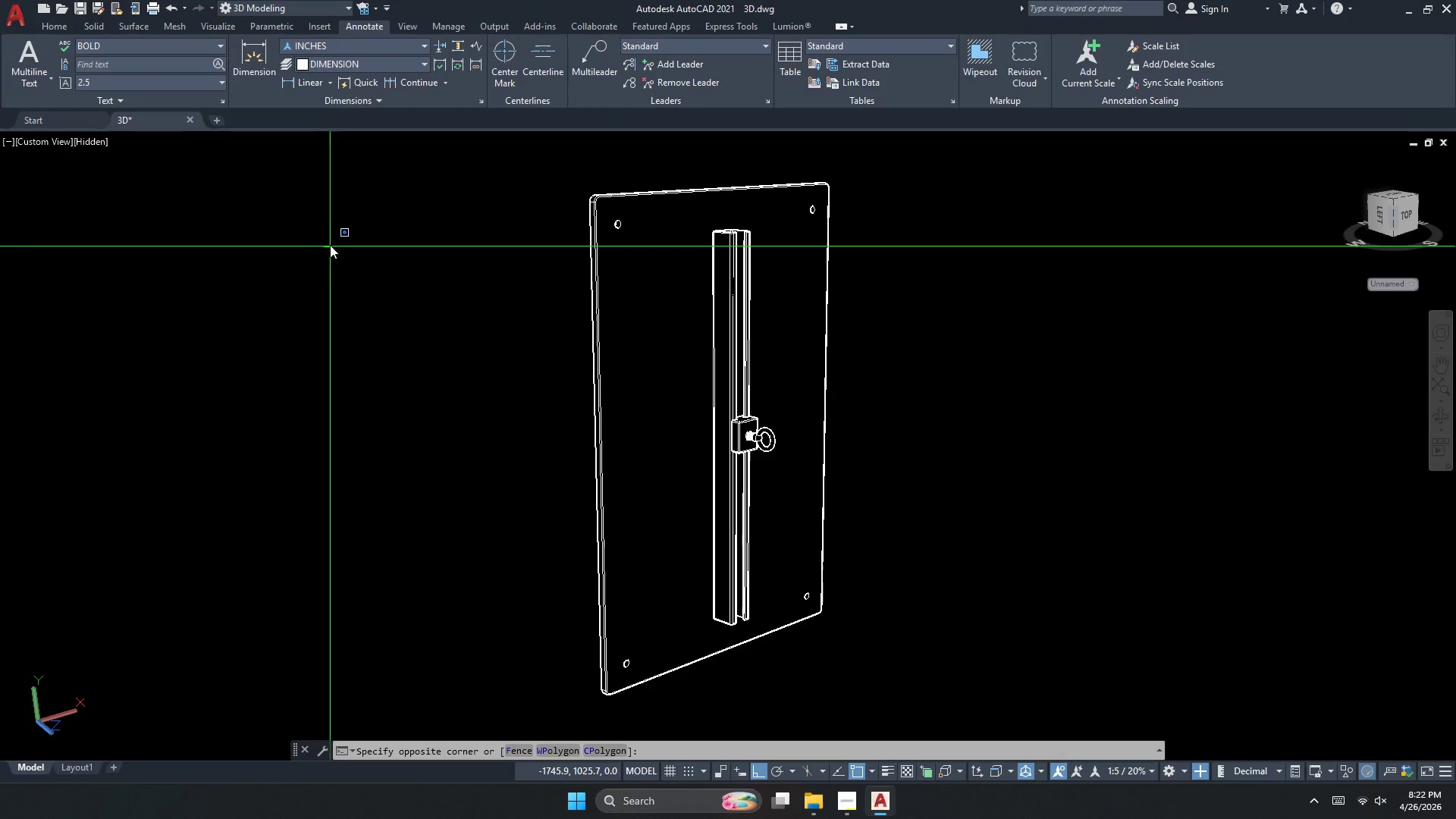 
key(Alt+AltLeft)
 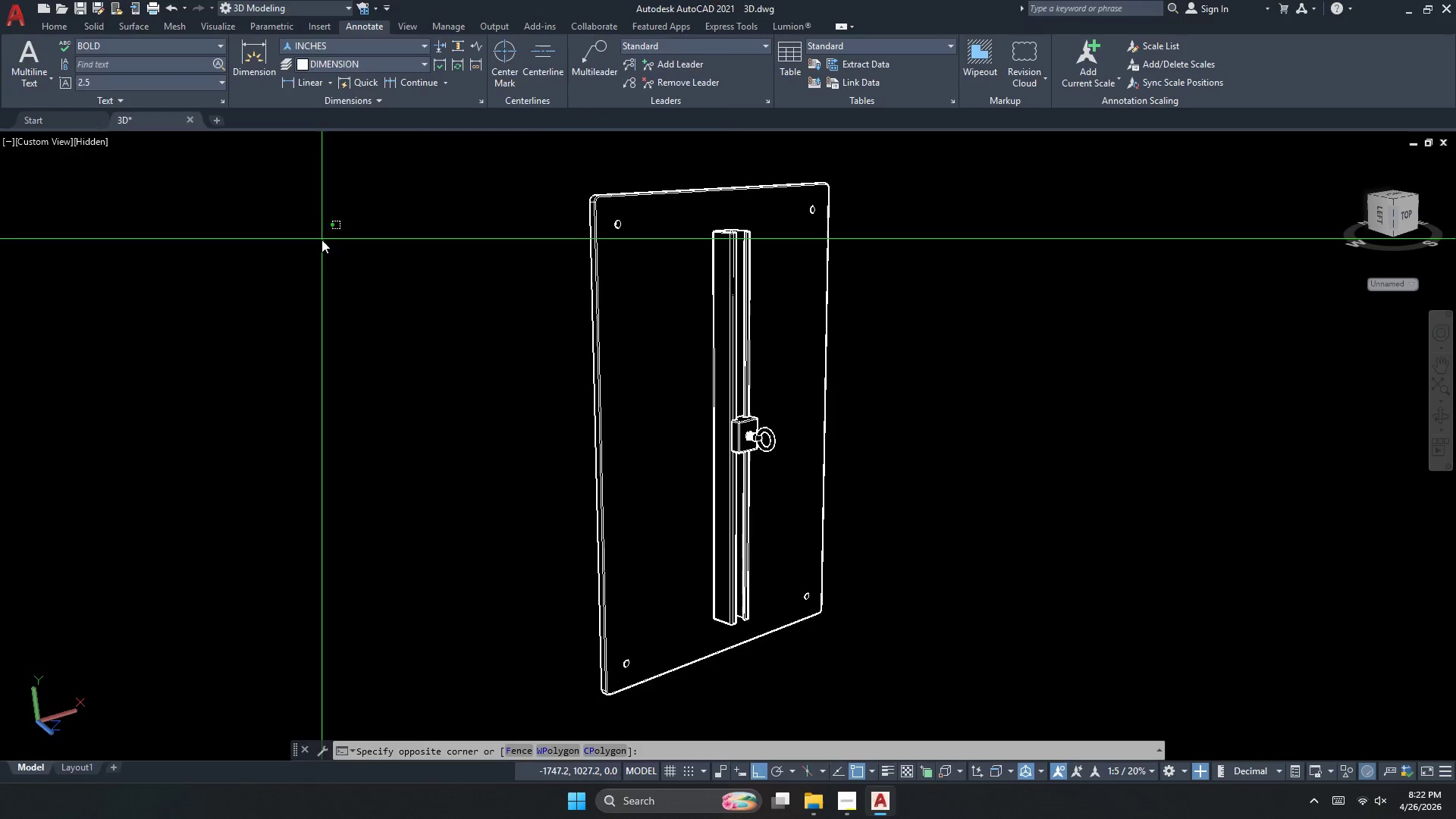 
key(Alt+Tab)
 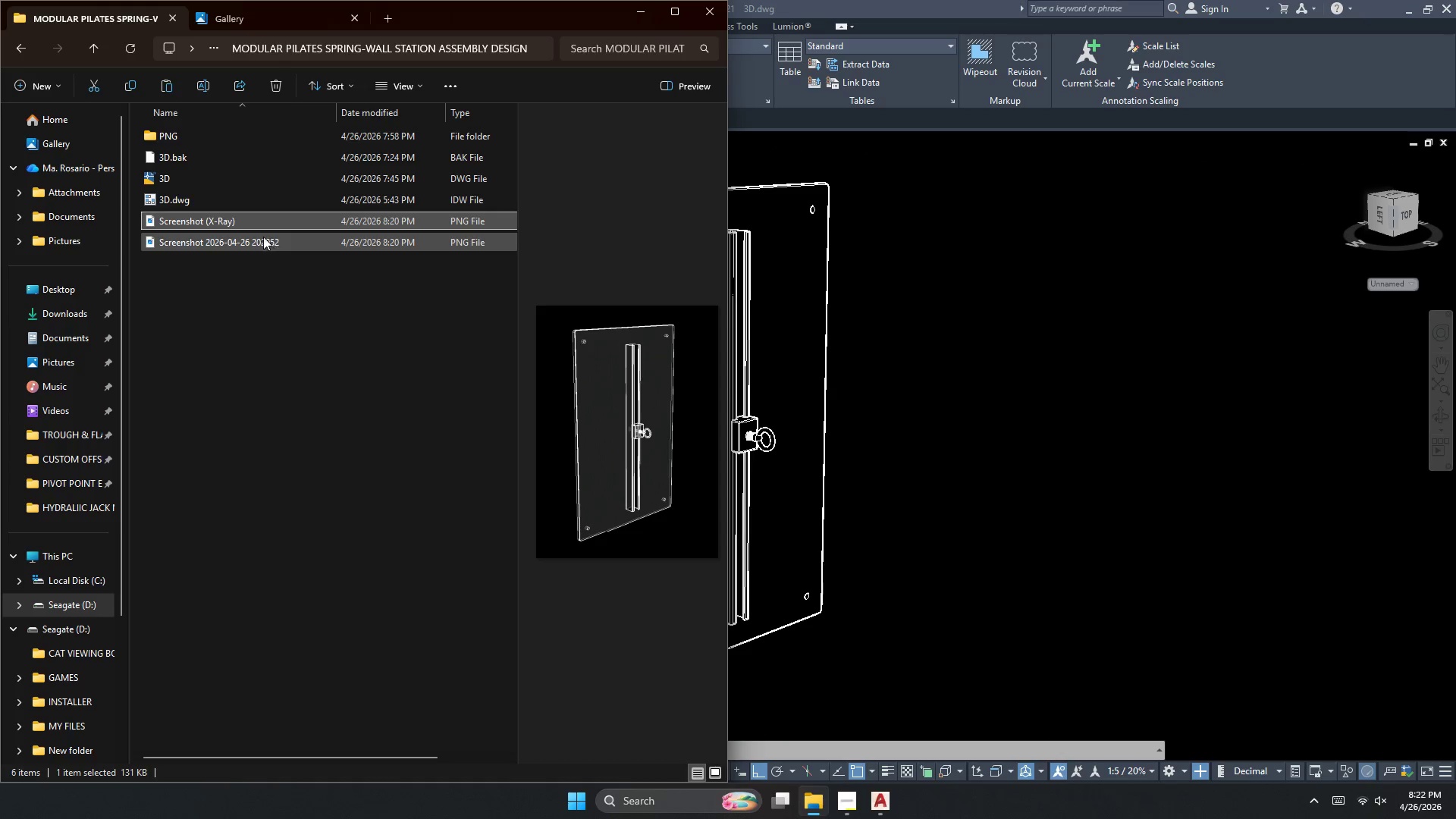 
left_click([246, 224])
 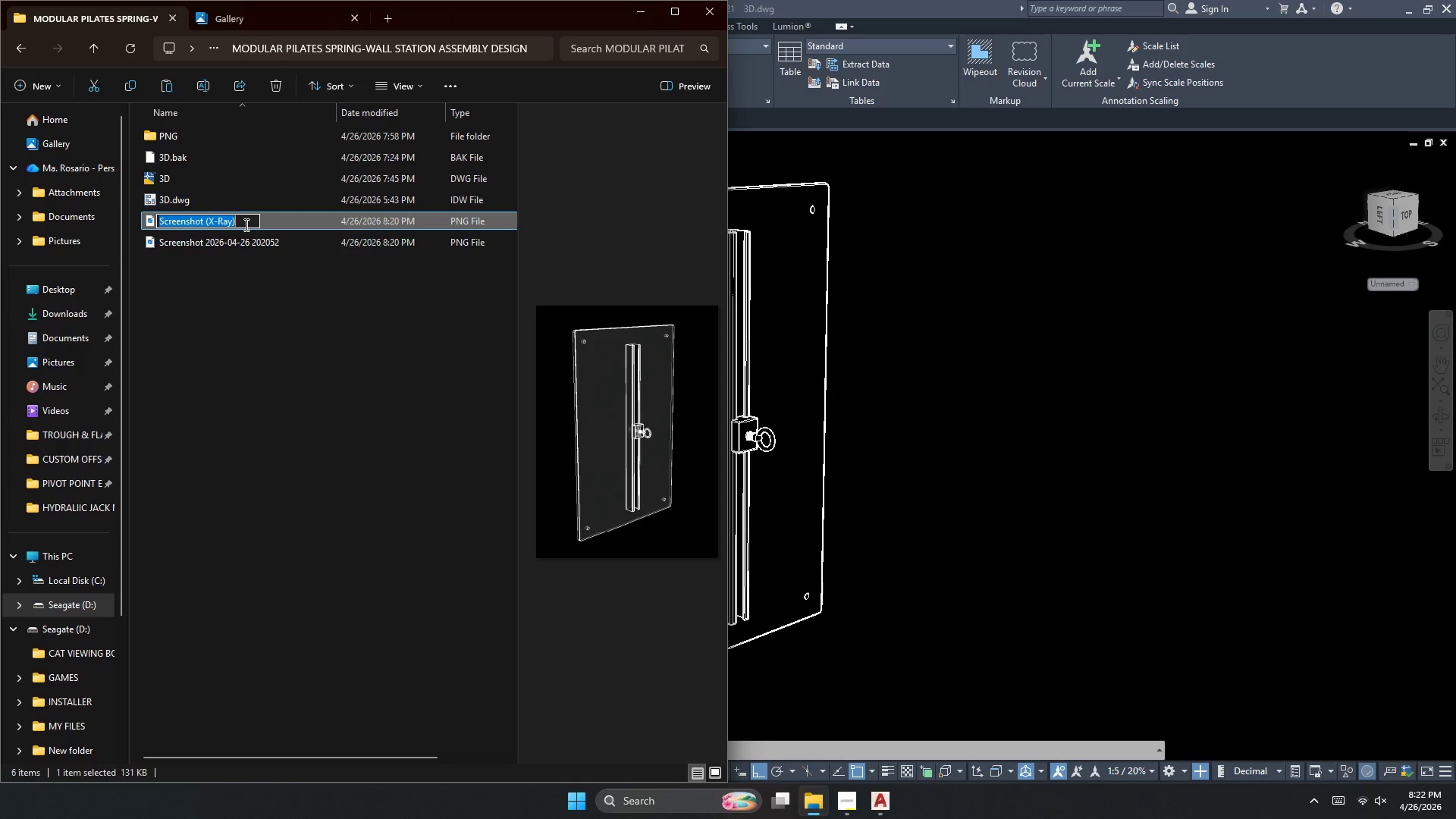 
key(F2)
 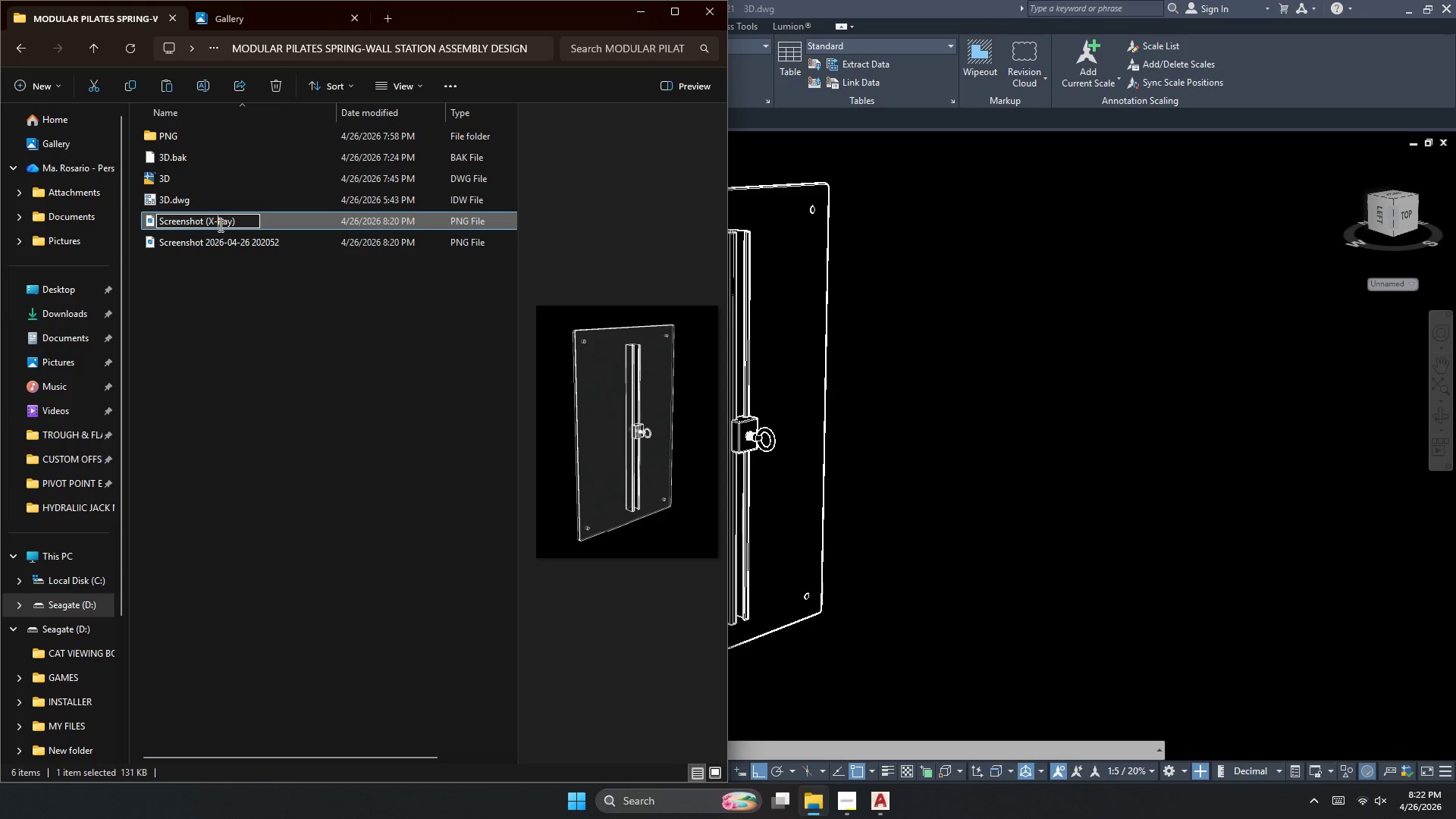 
double_click([225, 223])
 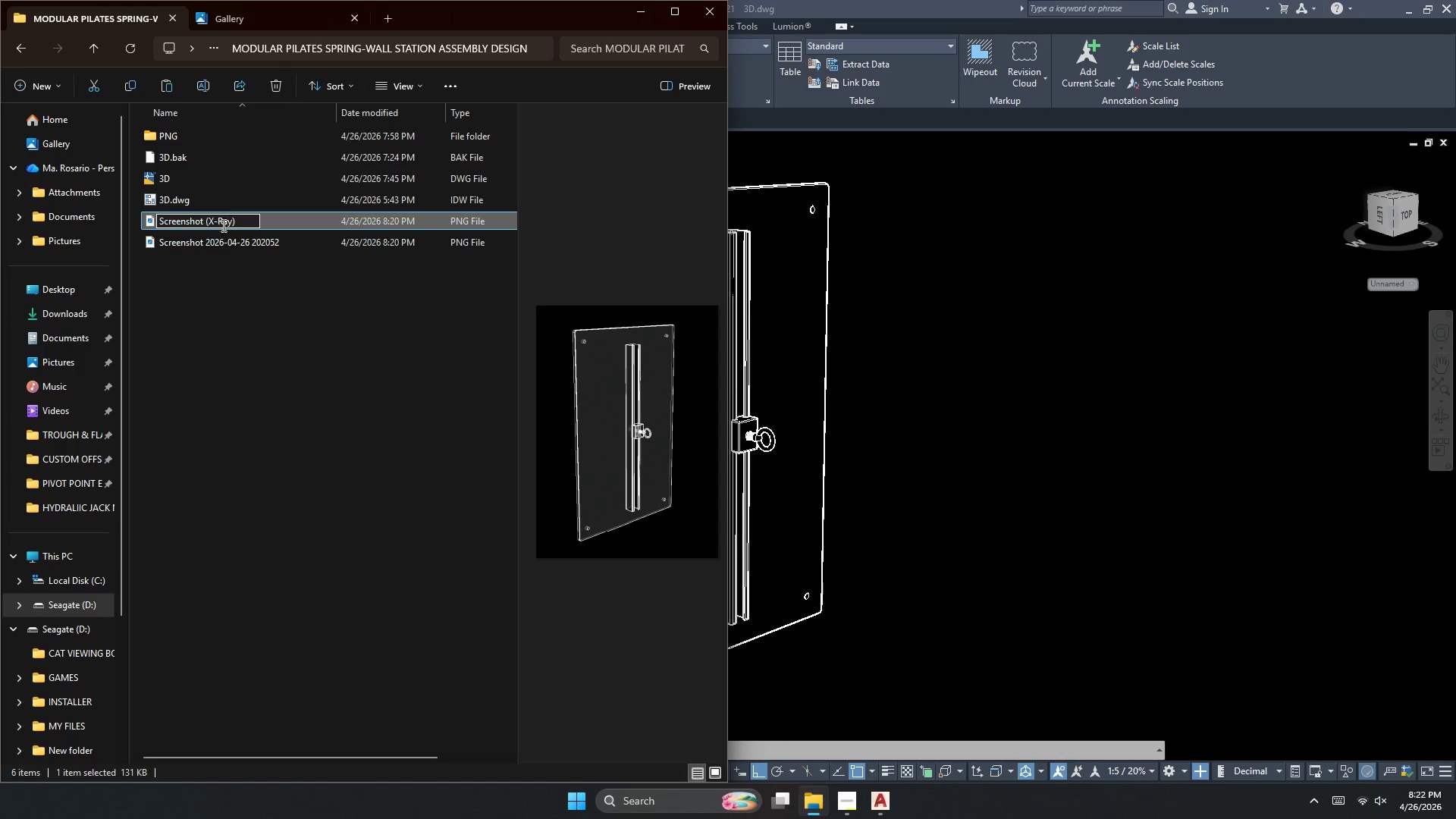 
left_click([223, 224])
 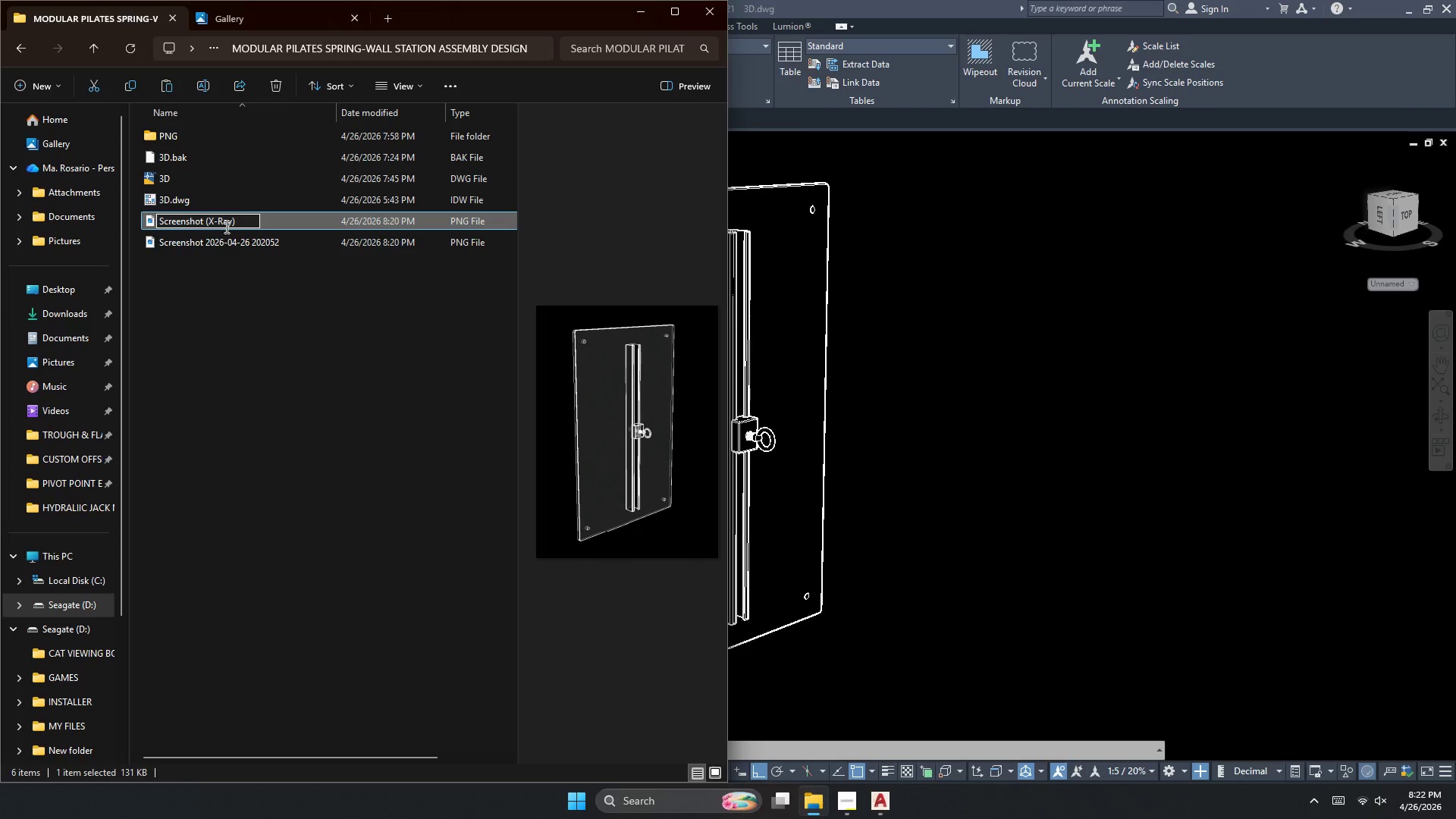 
key(Backspace)
 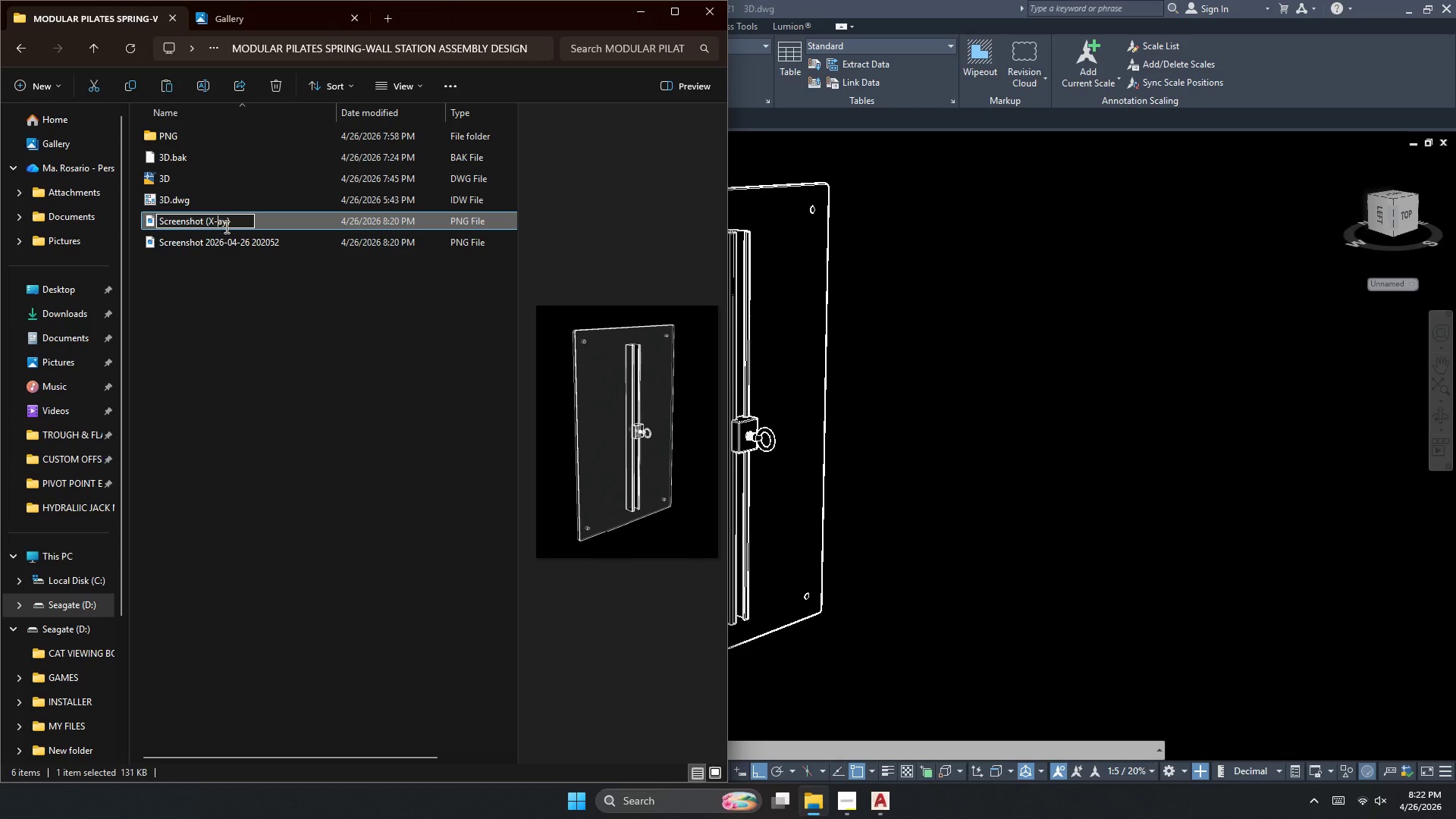 
key(R)
 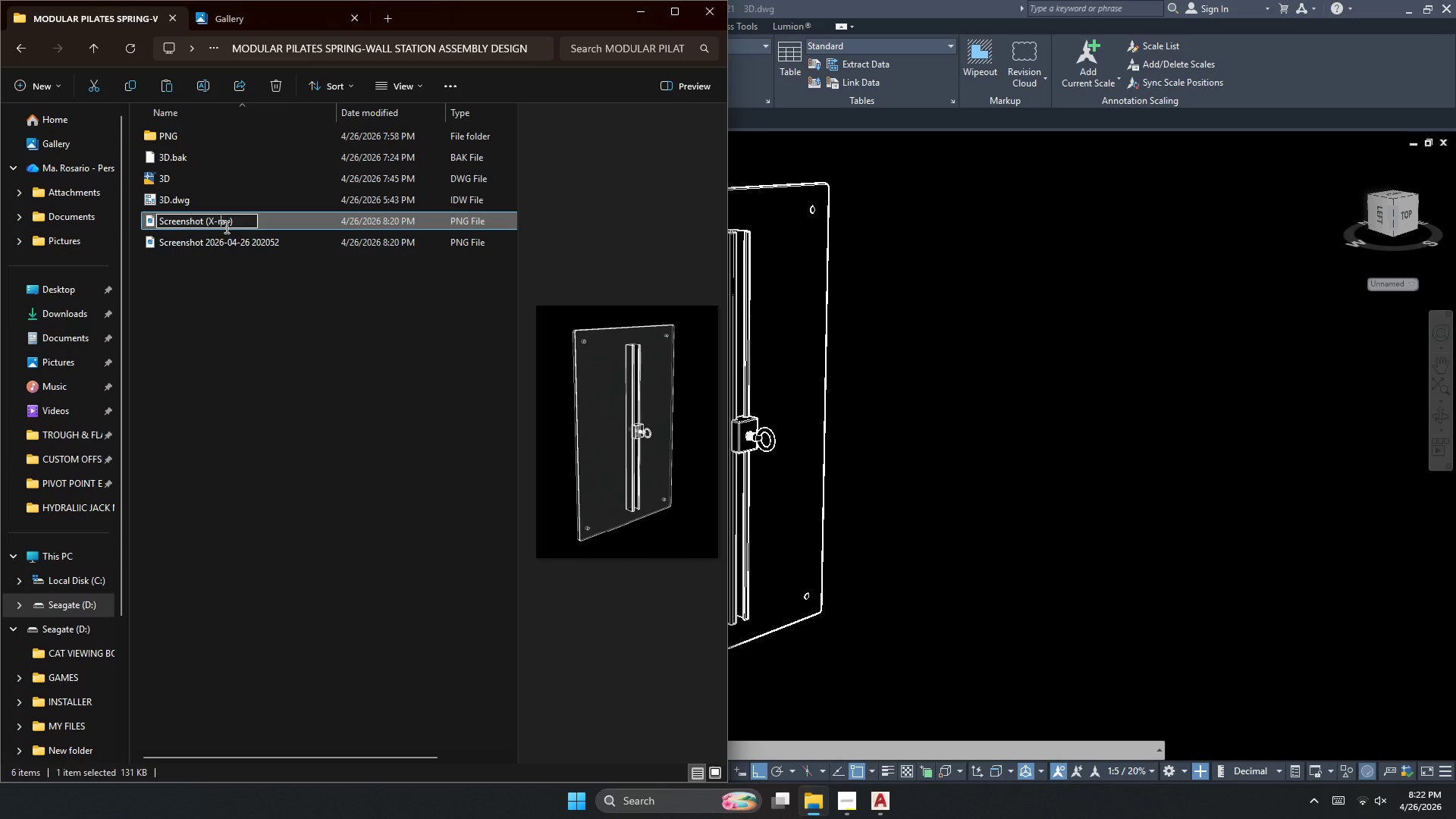 
key(Enter)
 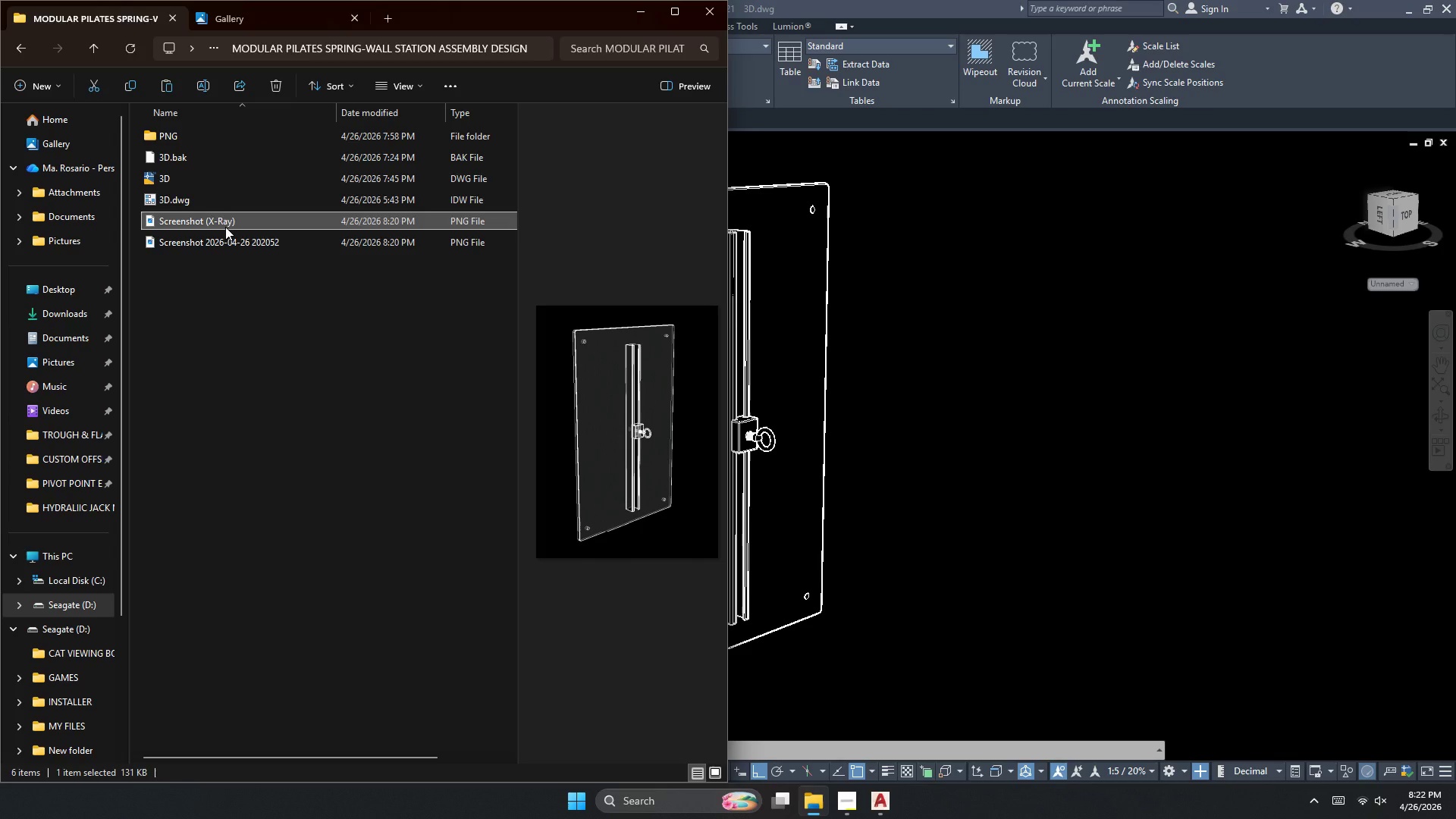 
key(ArrowDown)
 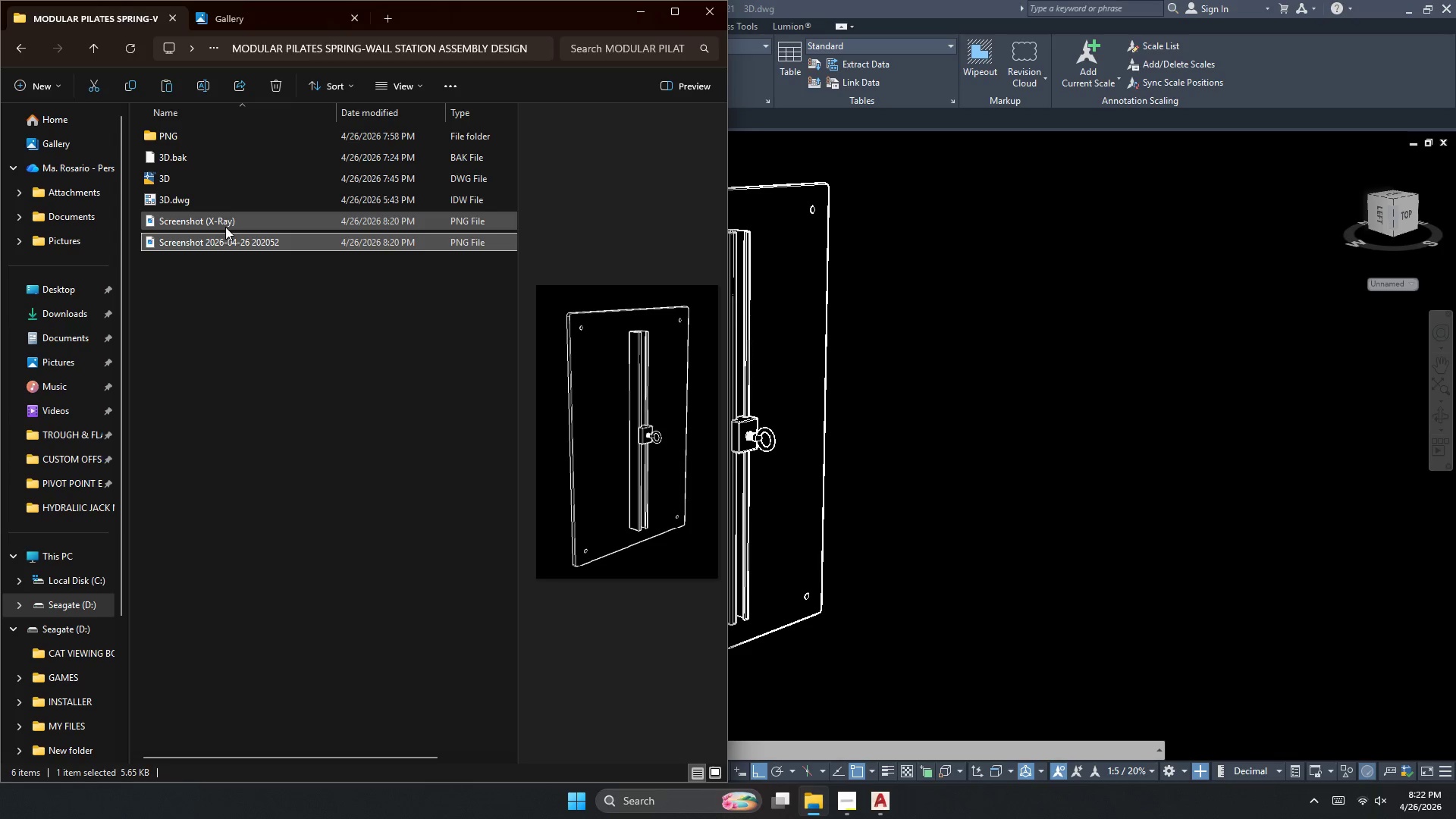 
key(F2)
 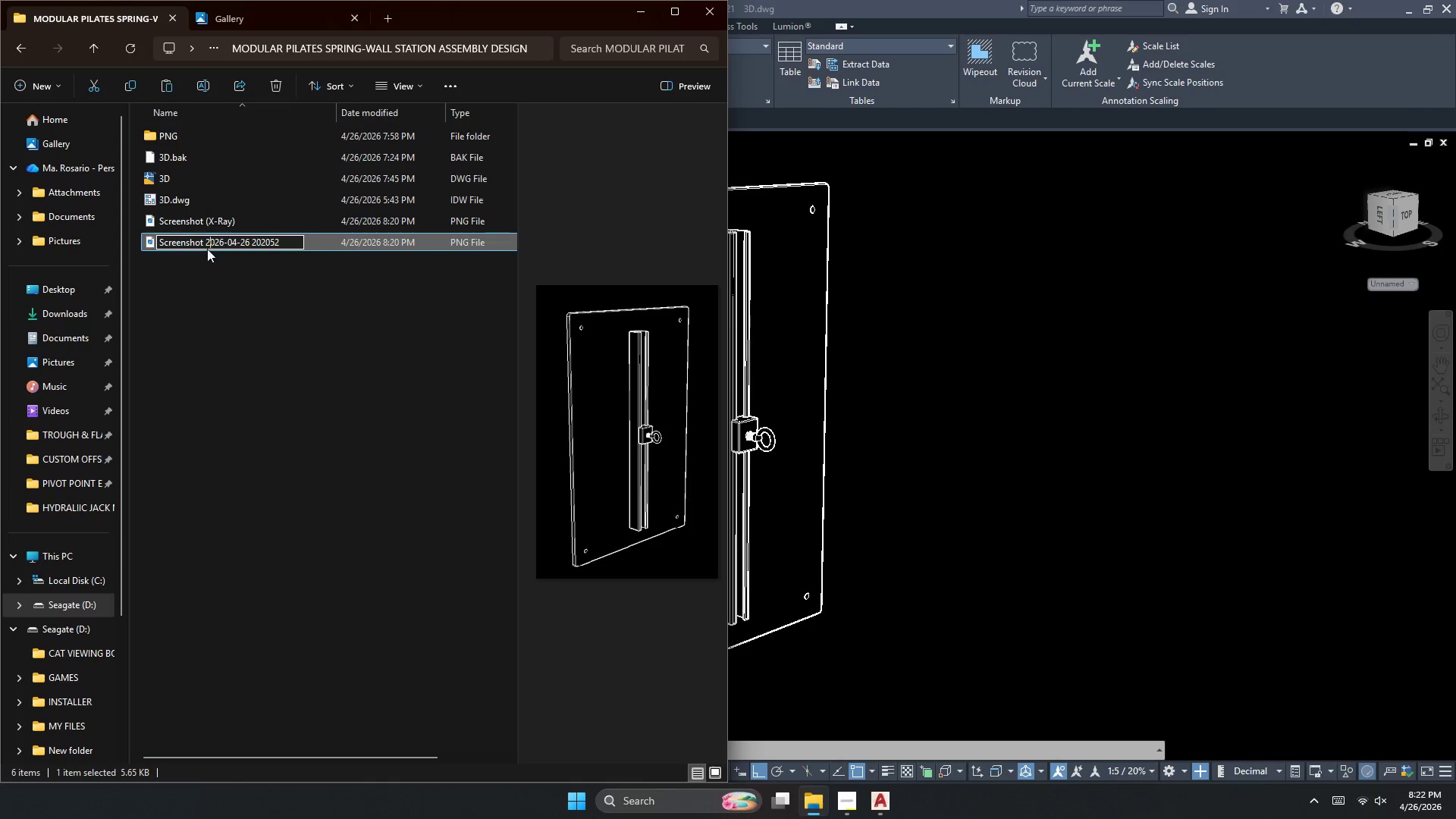 
left_click_drag(start_coordinate=[208, 246], to_coordinate=[300, 249])
 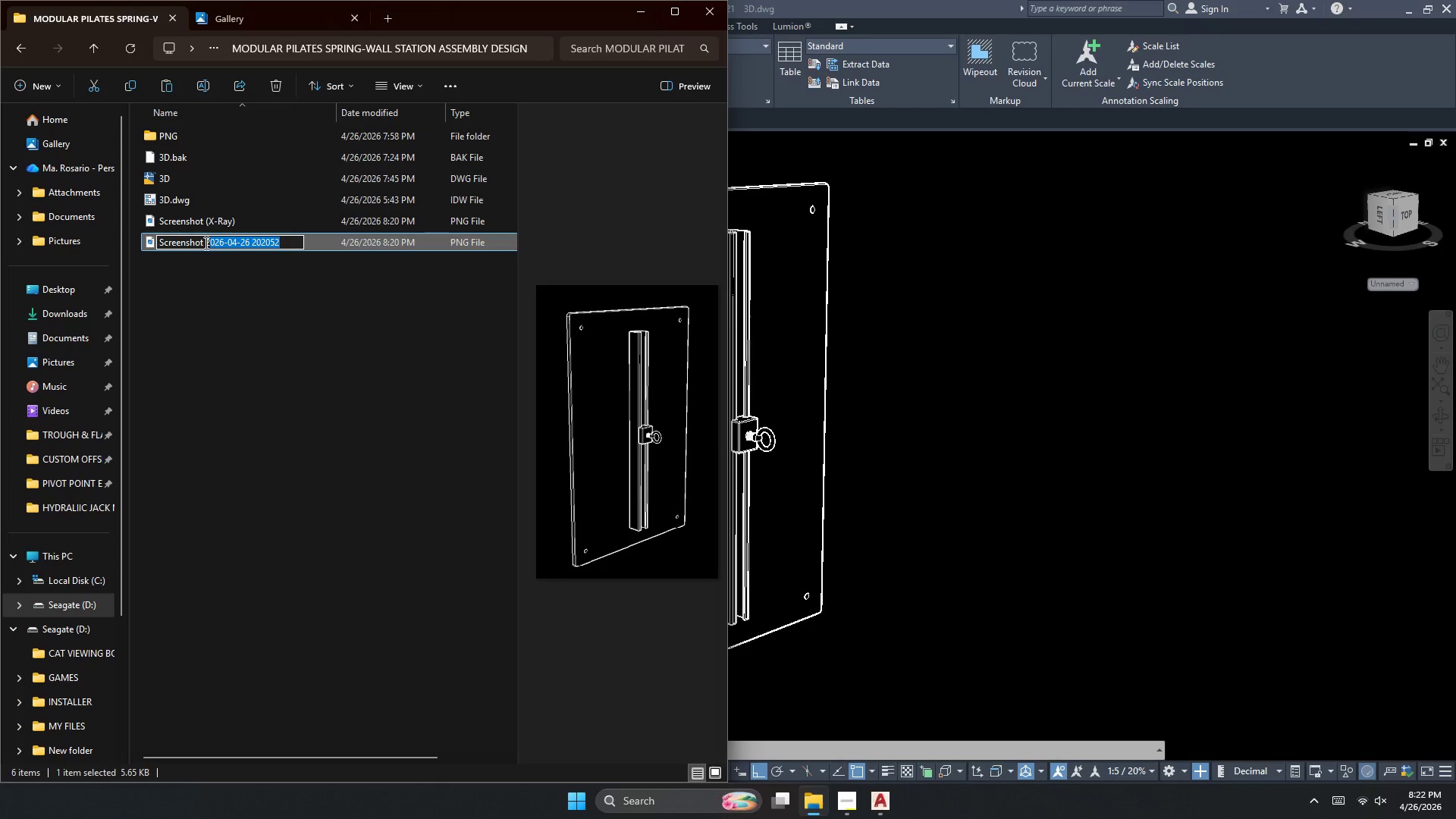 
left_click_drag(start_coordinate=[205, 243], to_coordinate=[328, 247])
 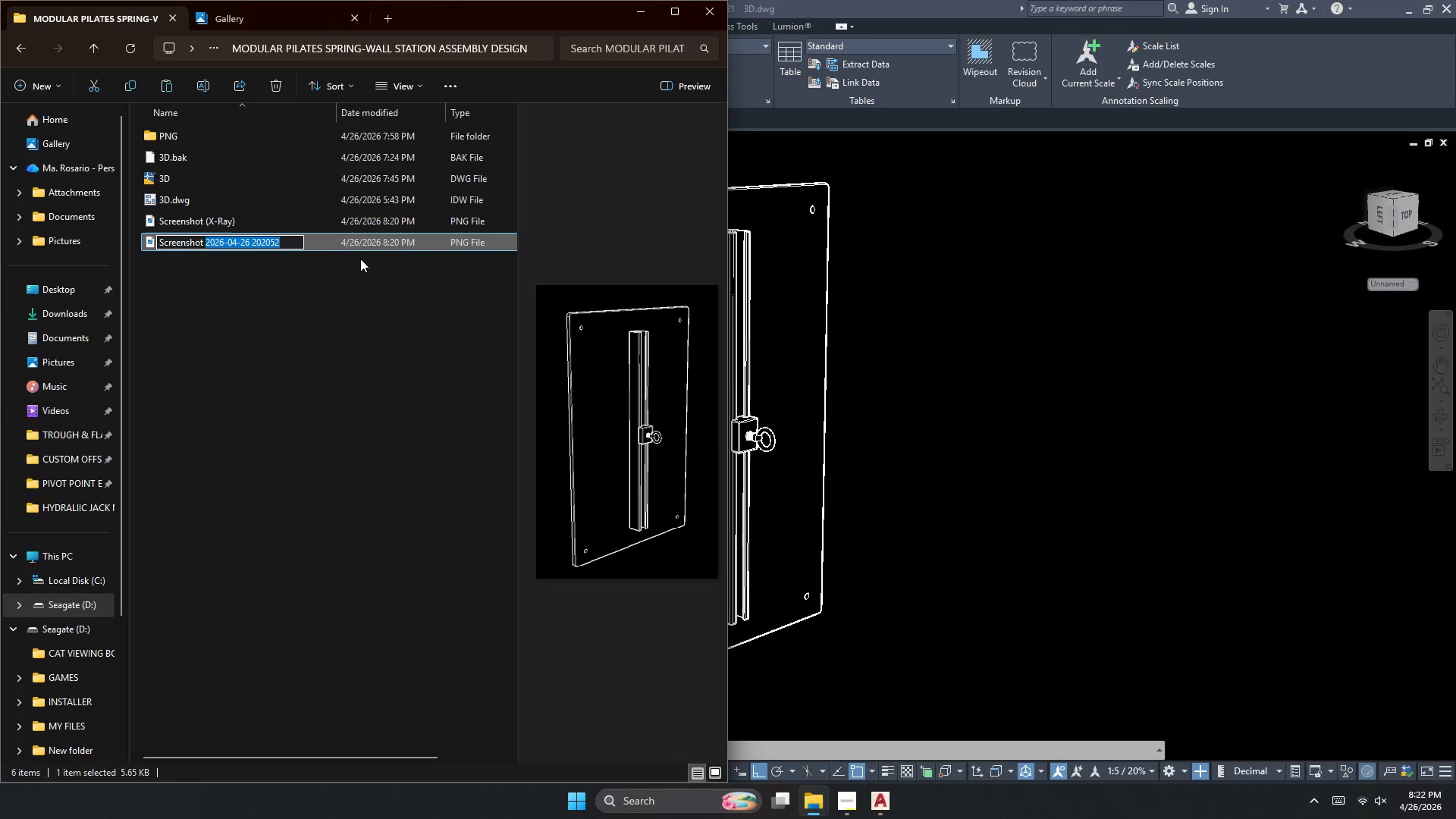 
type((hidden)
key(Backspace)
key(Backspace)
key(Backspace)
key(Backspace)
key(Backspace)
key(Backspace)
type(Hidden))
 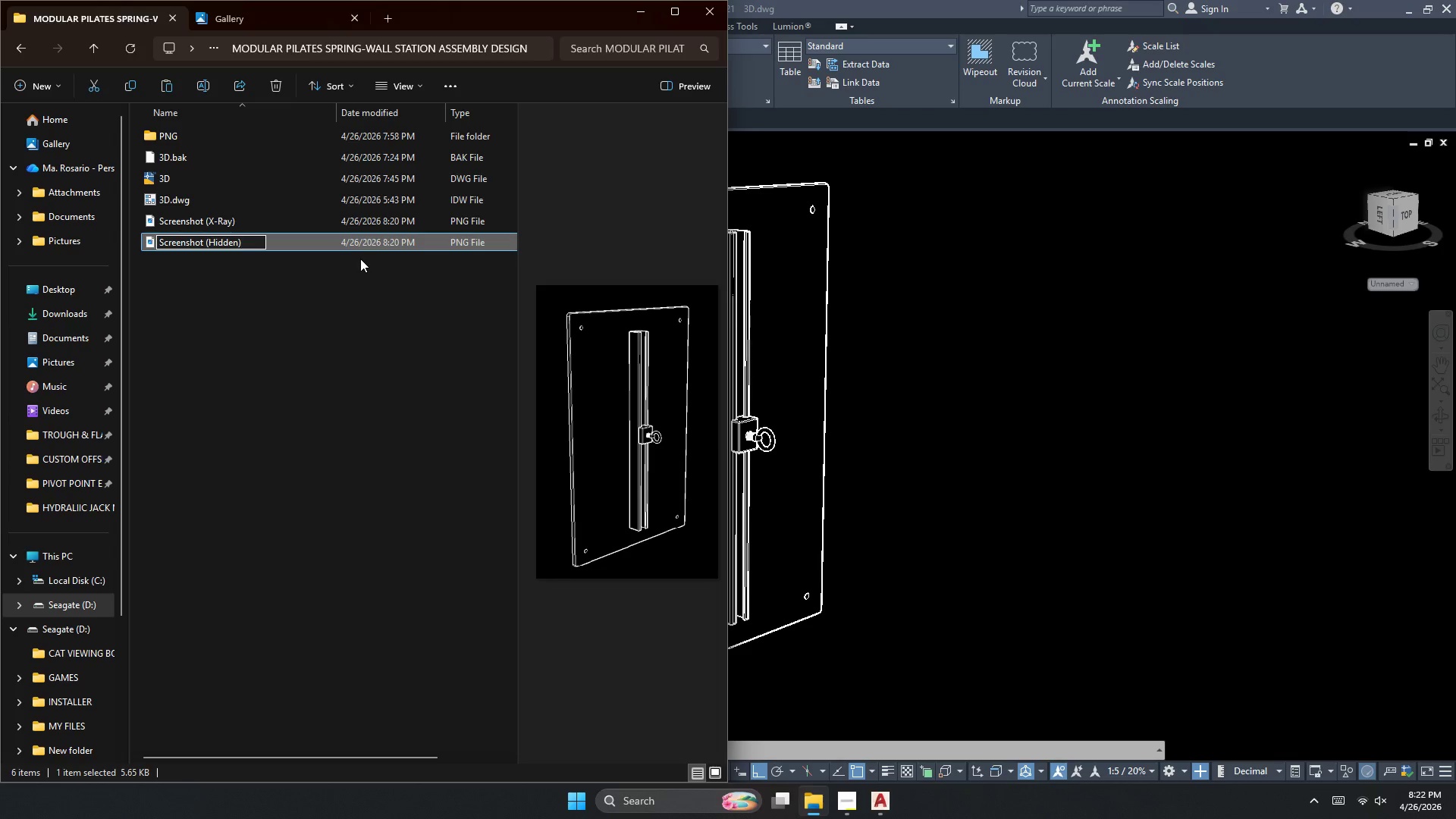 
left_click([259, 243])
 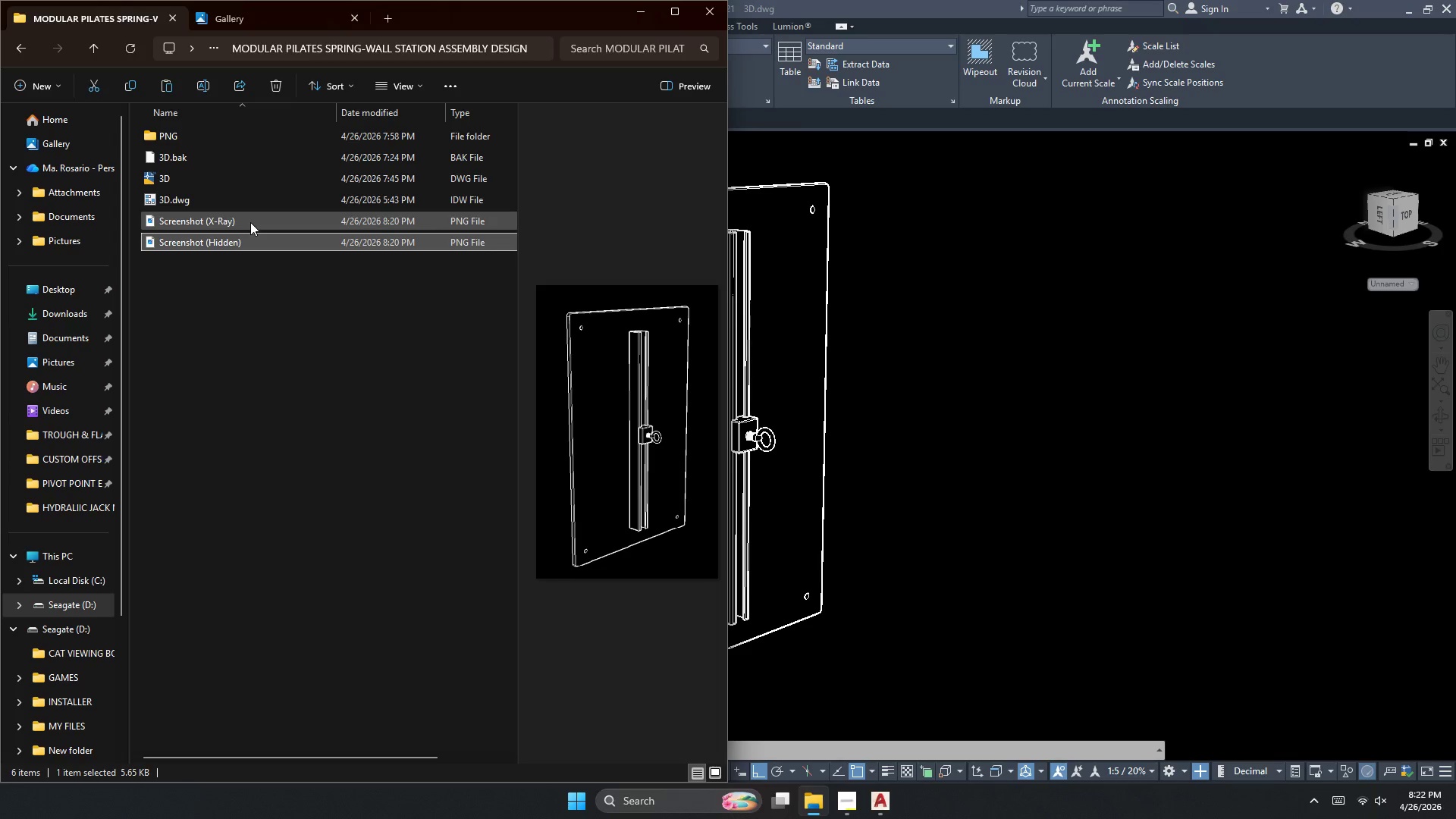 
left_click([250, 222])
 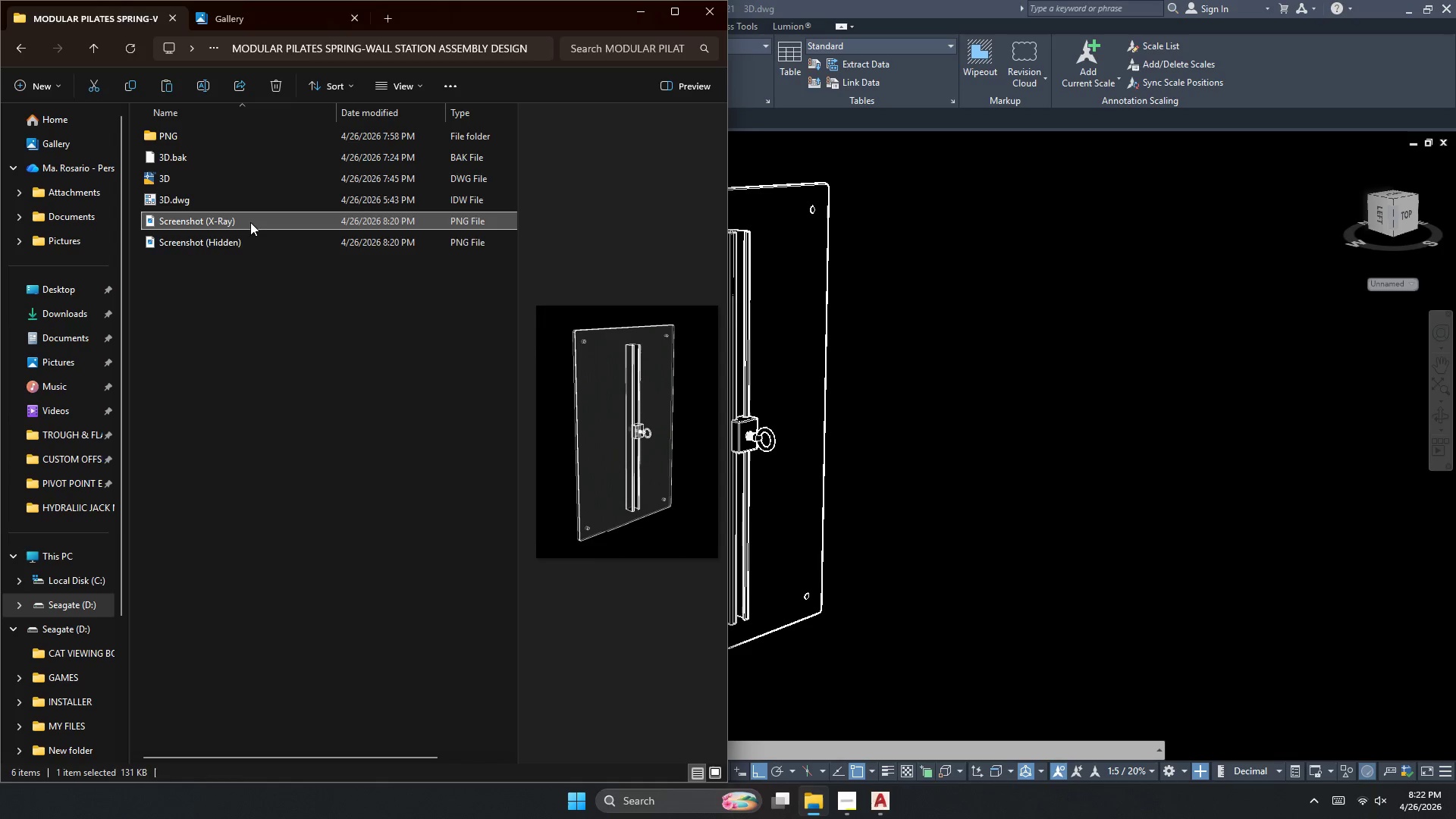 
left_click([249, 246])
 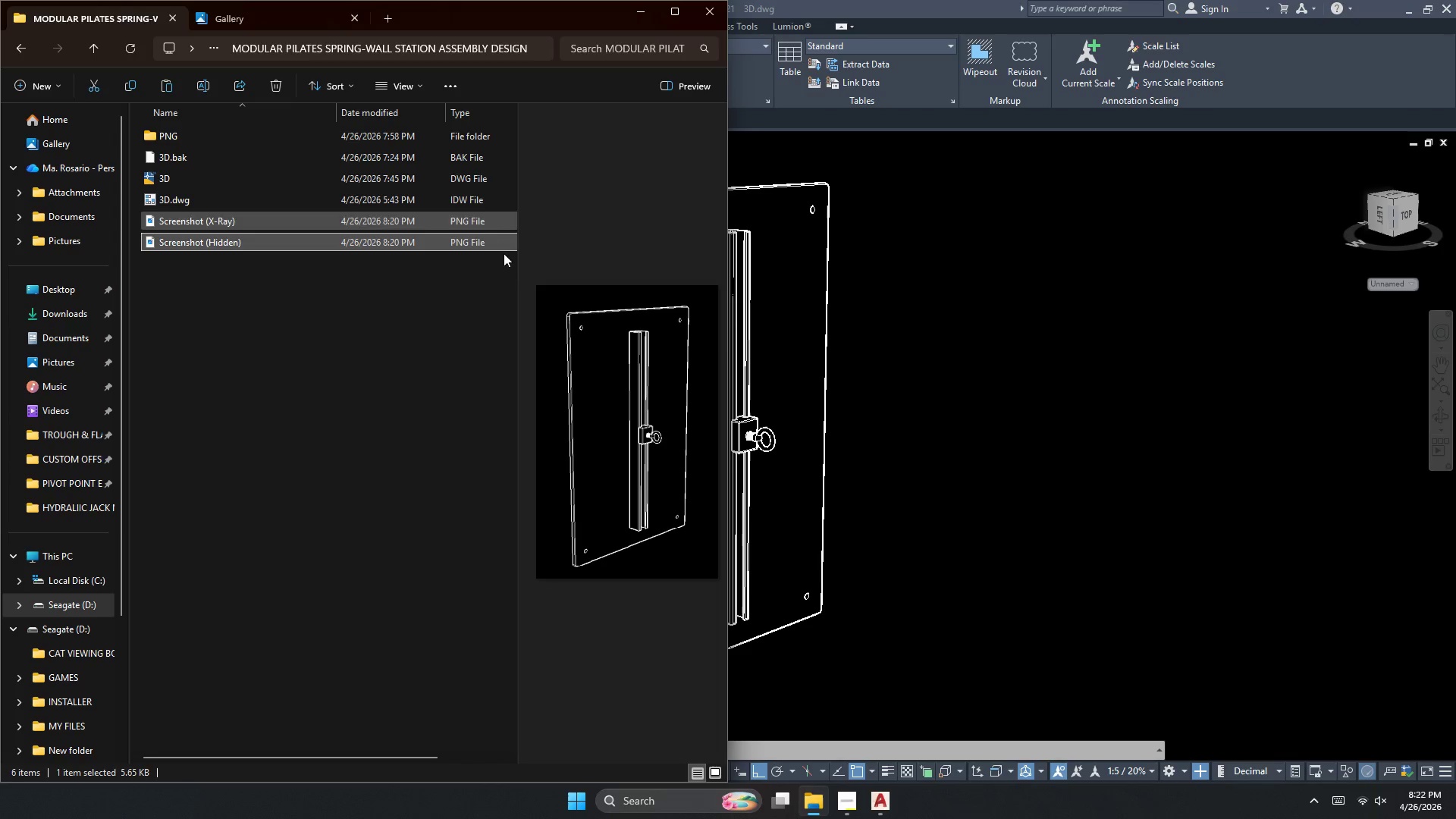 
left_click([1170, 516])
 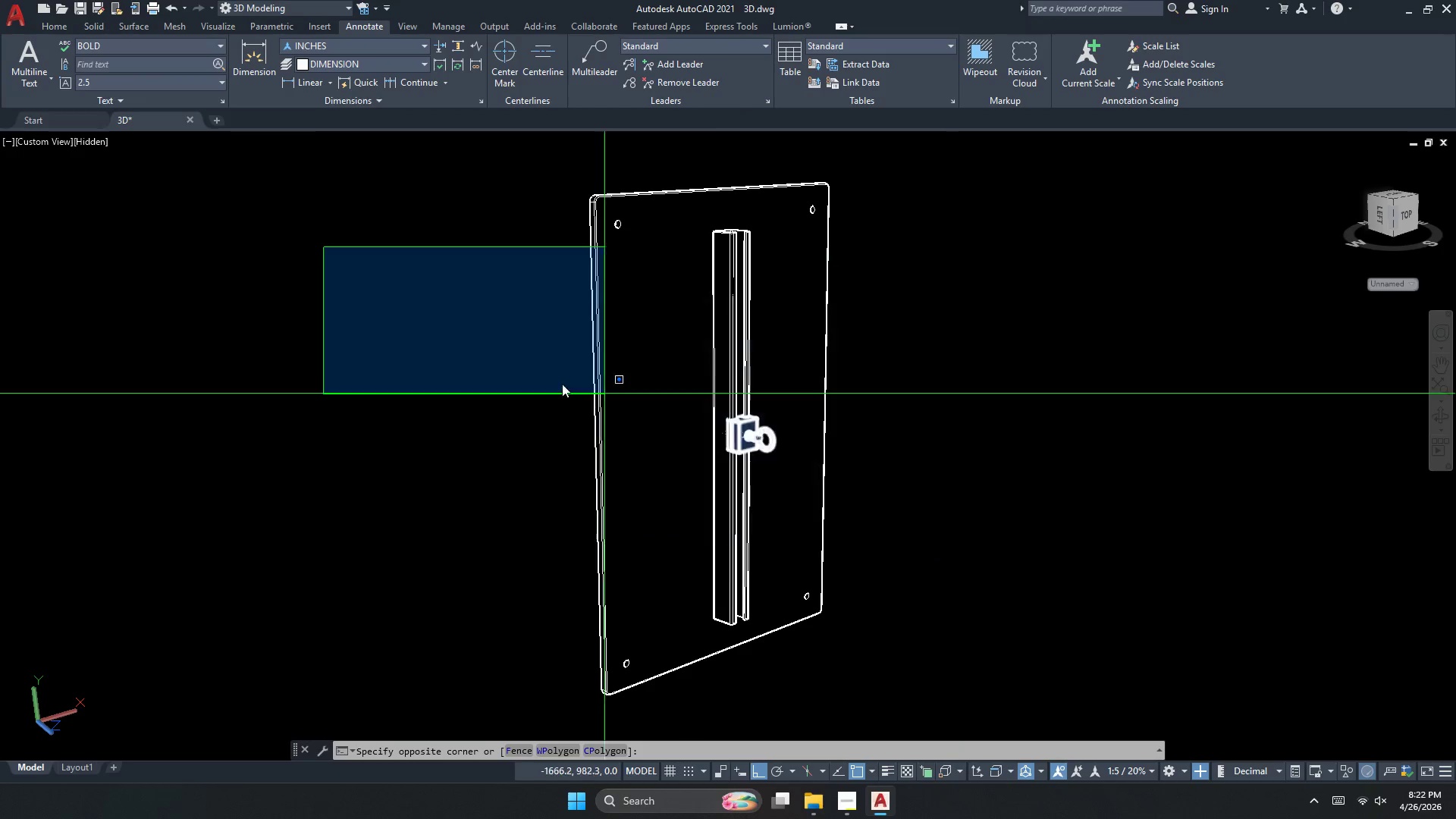 
left_click([407, 380])
 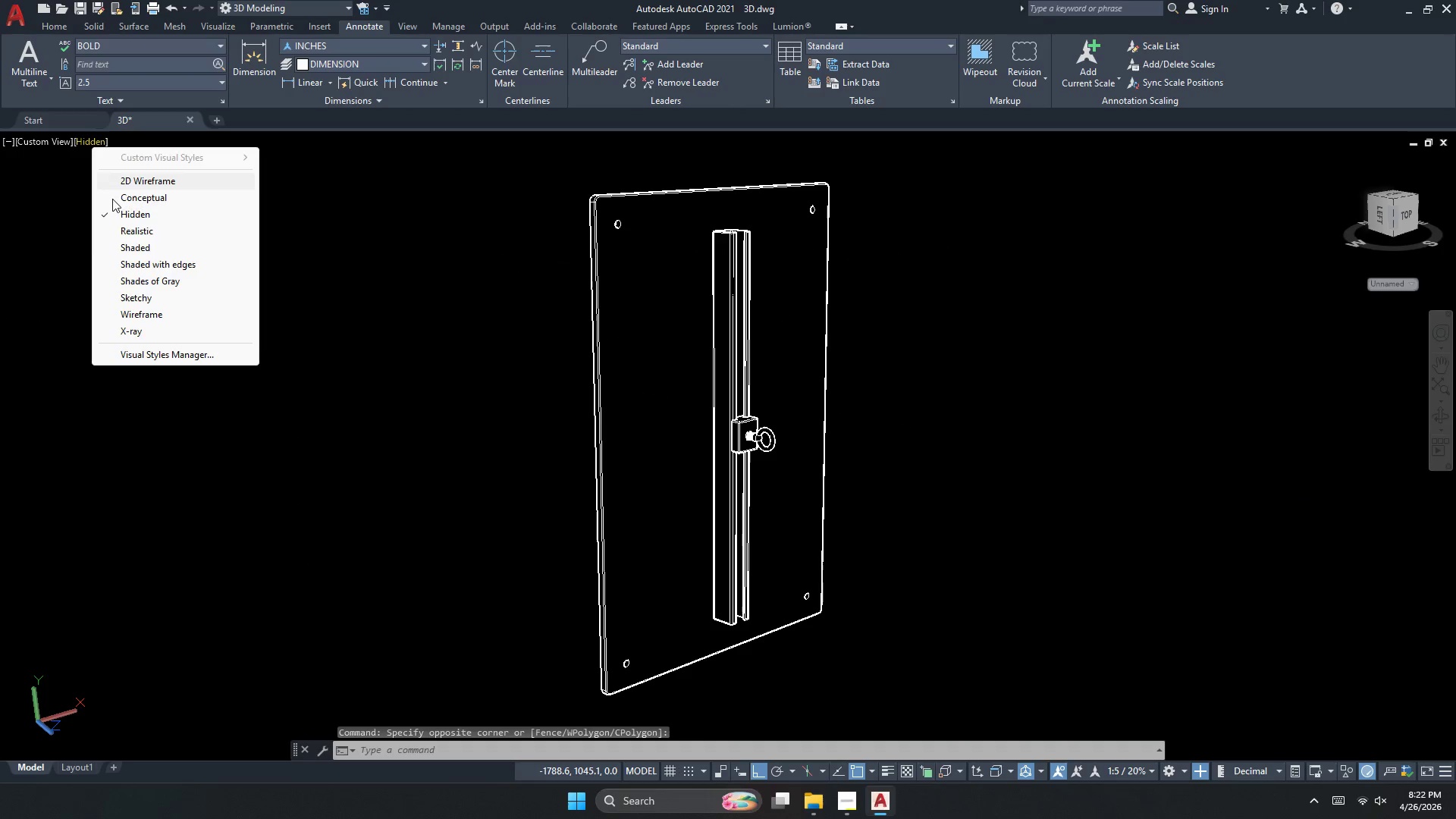 
left_click([149, 277])
 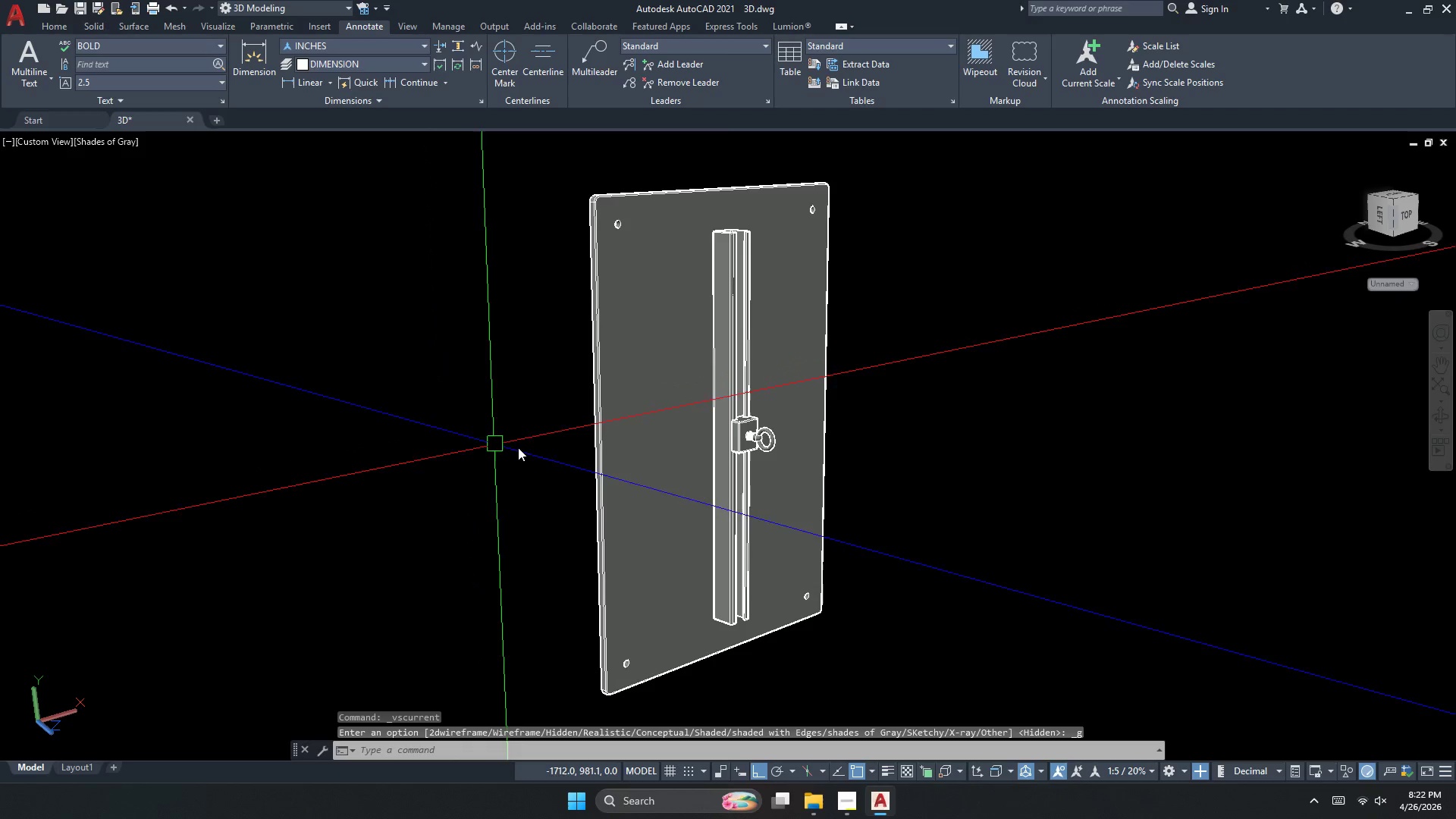 
scroll: coordinate [742, 461], scroll_direction: none, amount: 0.0
 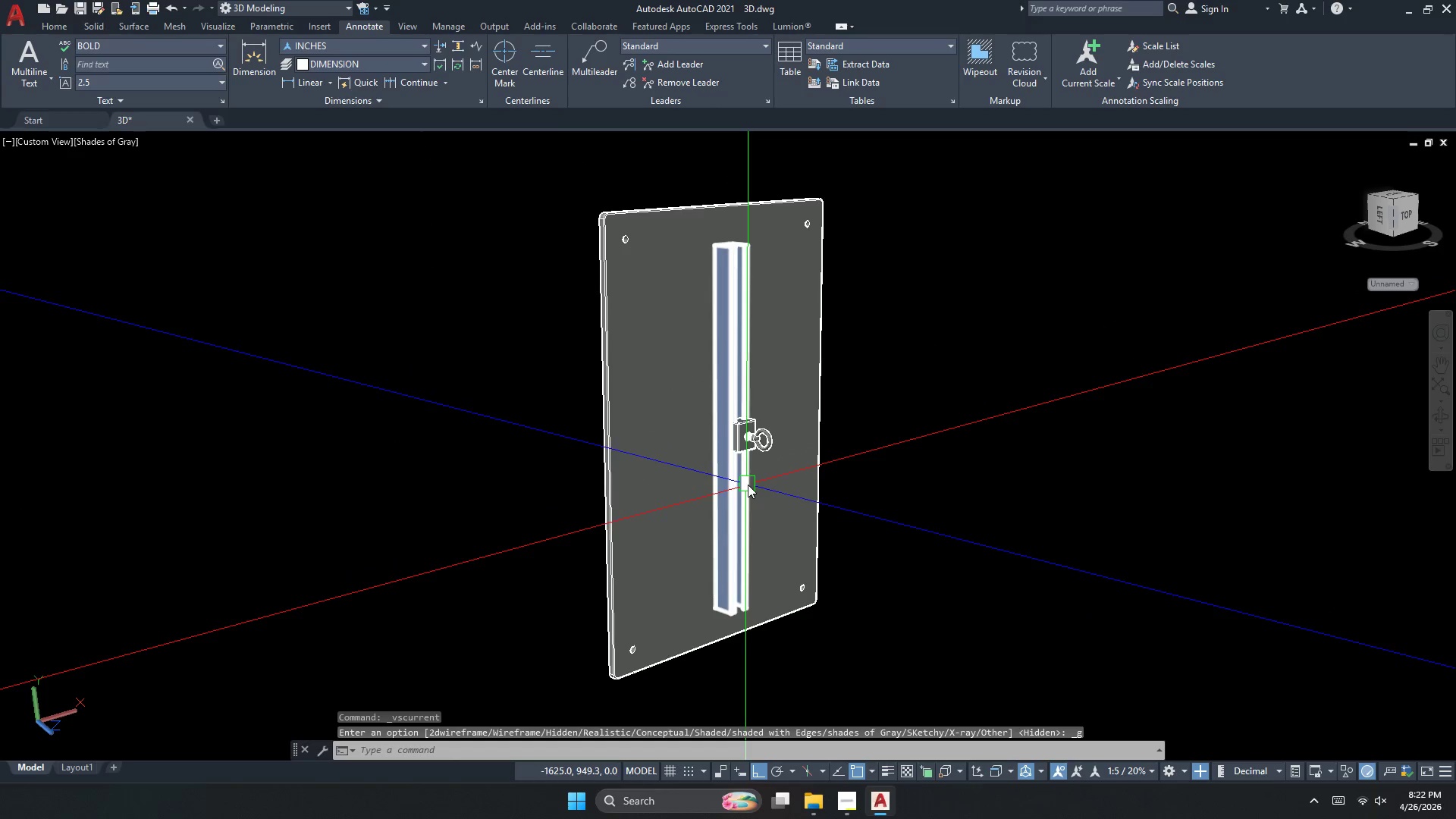 
key(Escape)
 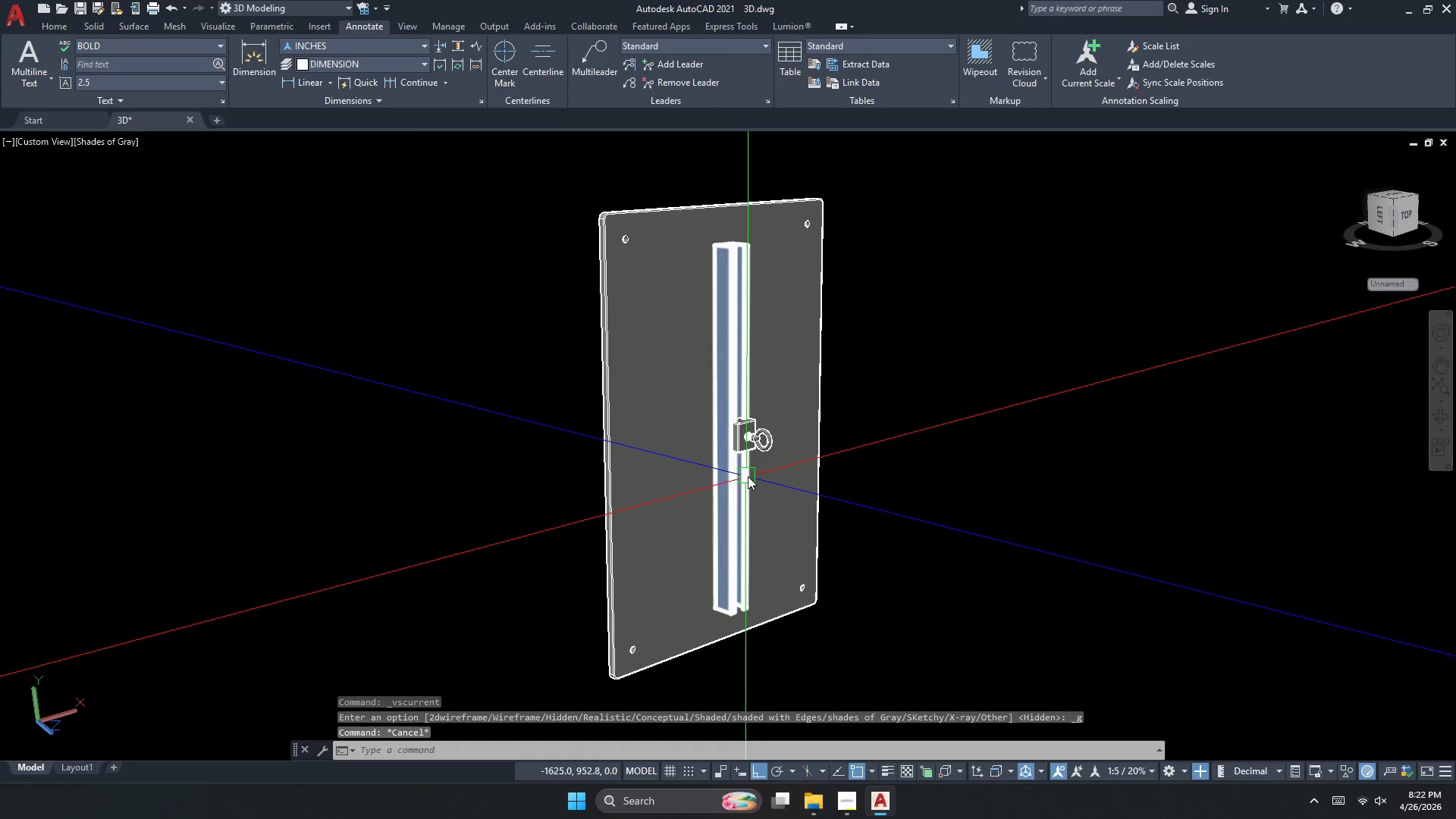 
key(Control+ControlLeft)
 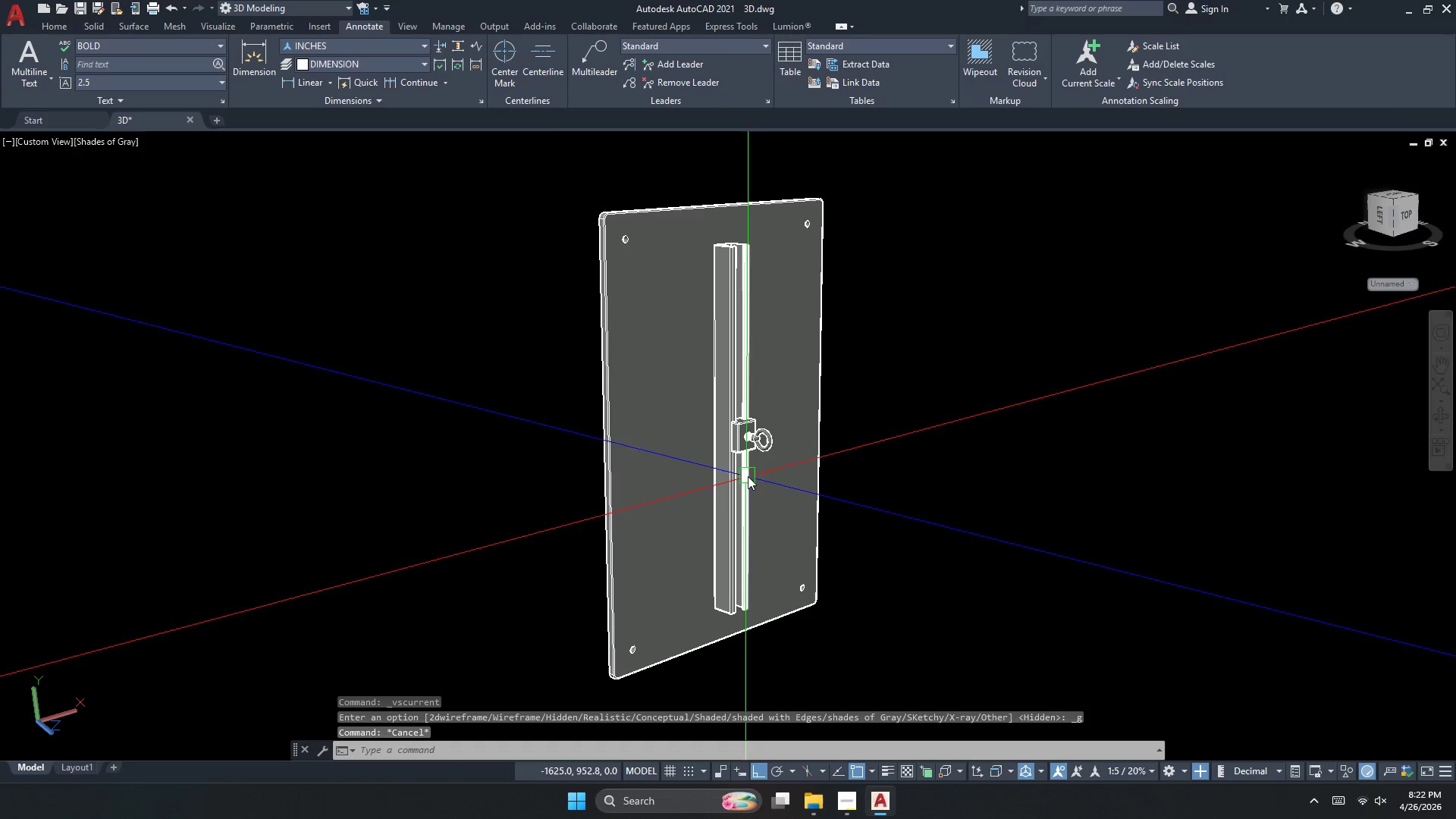 
key(Control+S)
 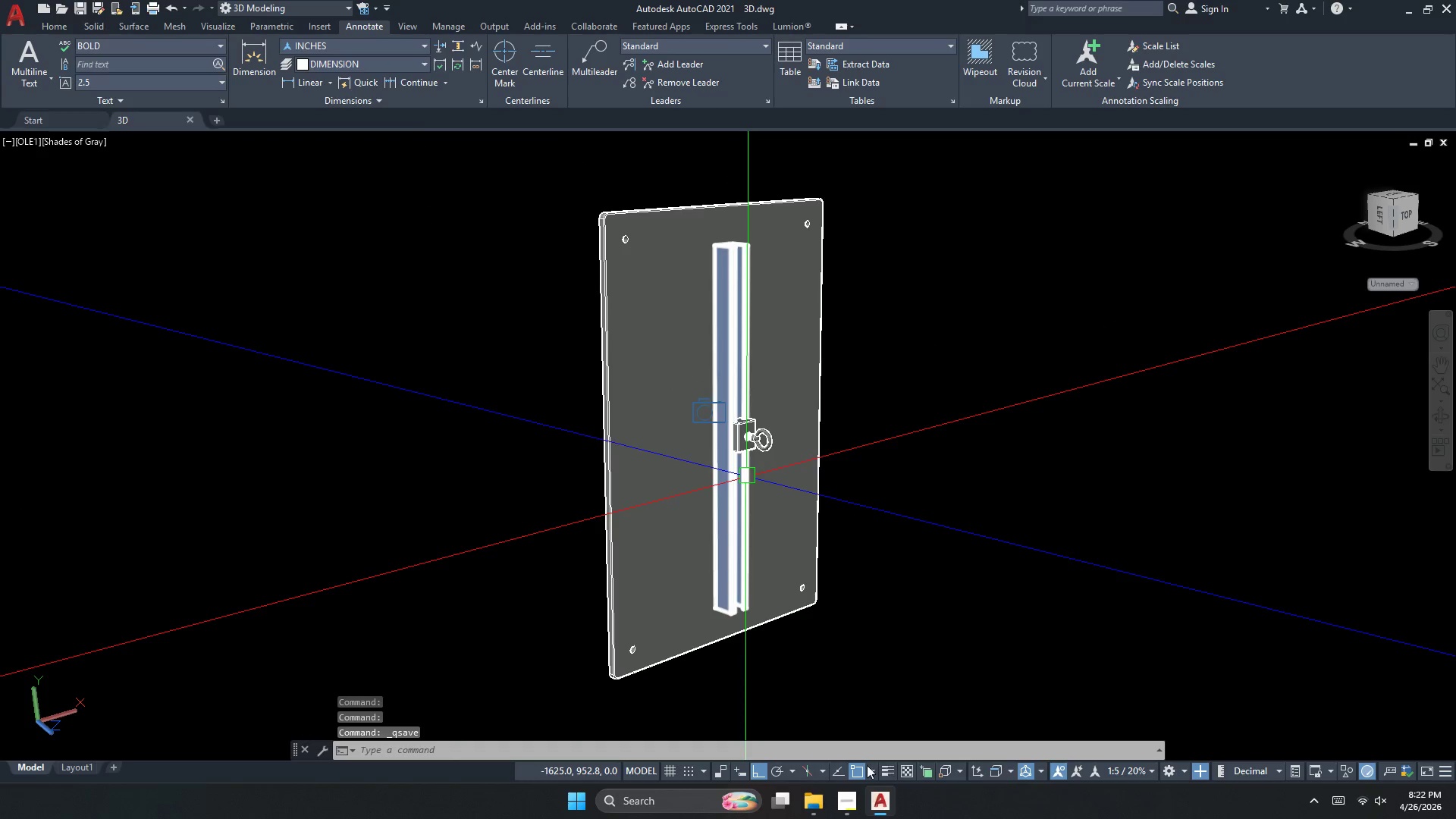 
left_click([855, 794])